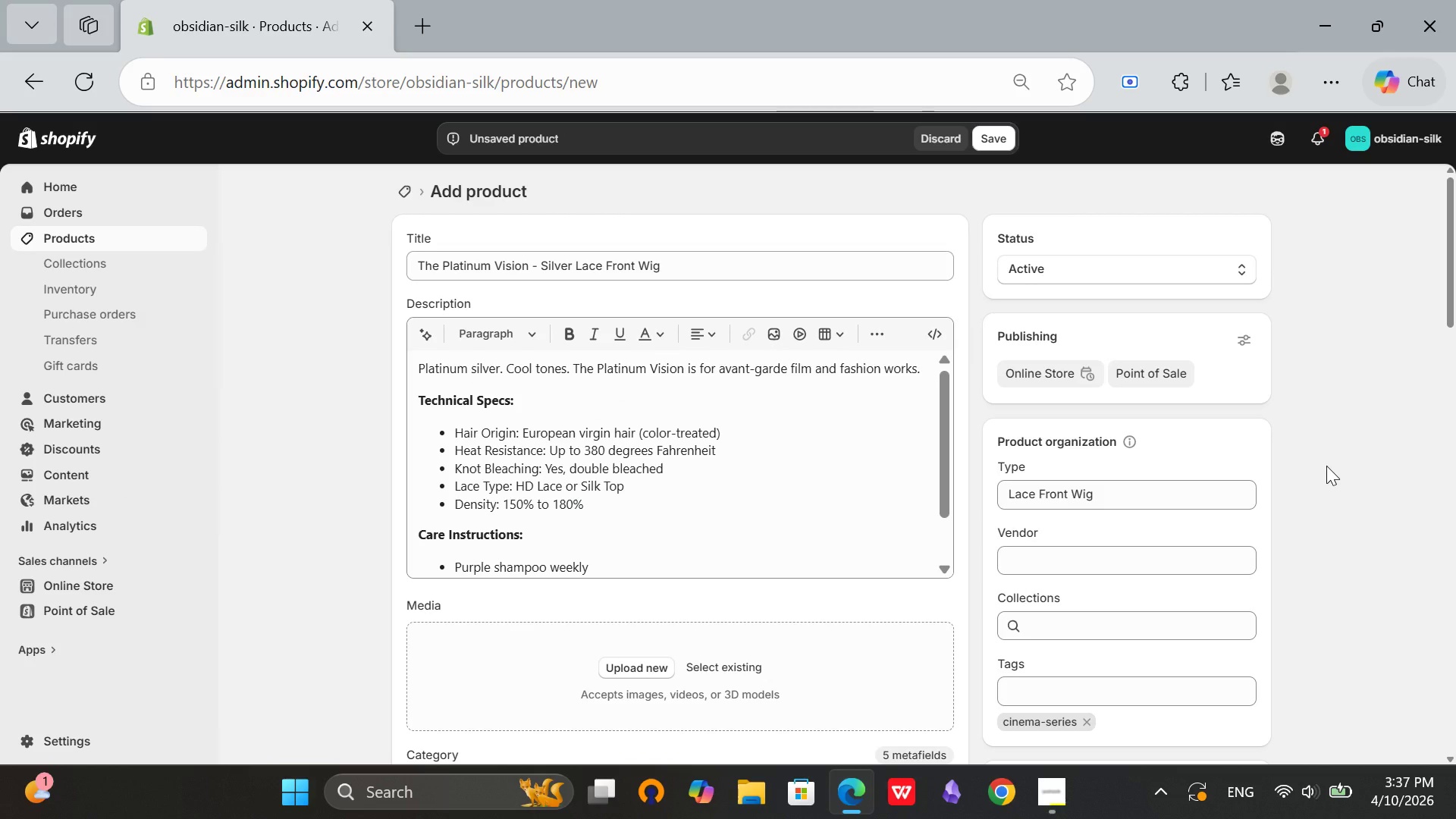 
scroll: coordinate [1326, 466], scroll_direction: down, amount: 2.0
 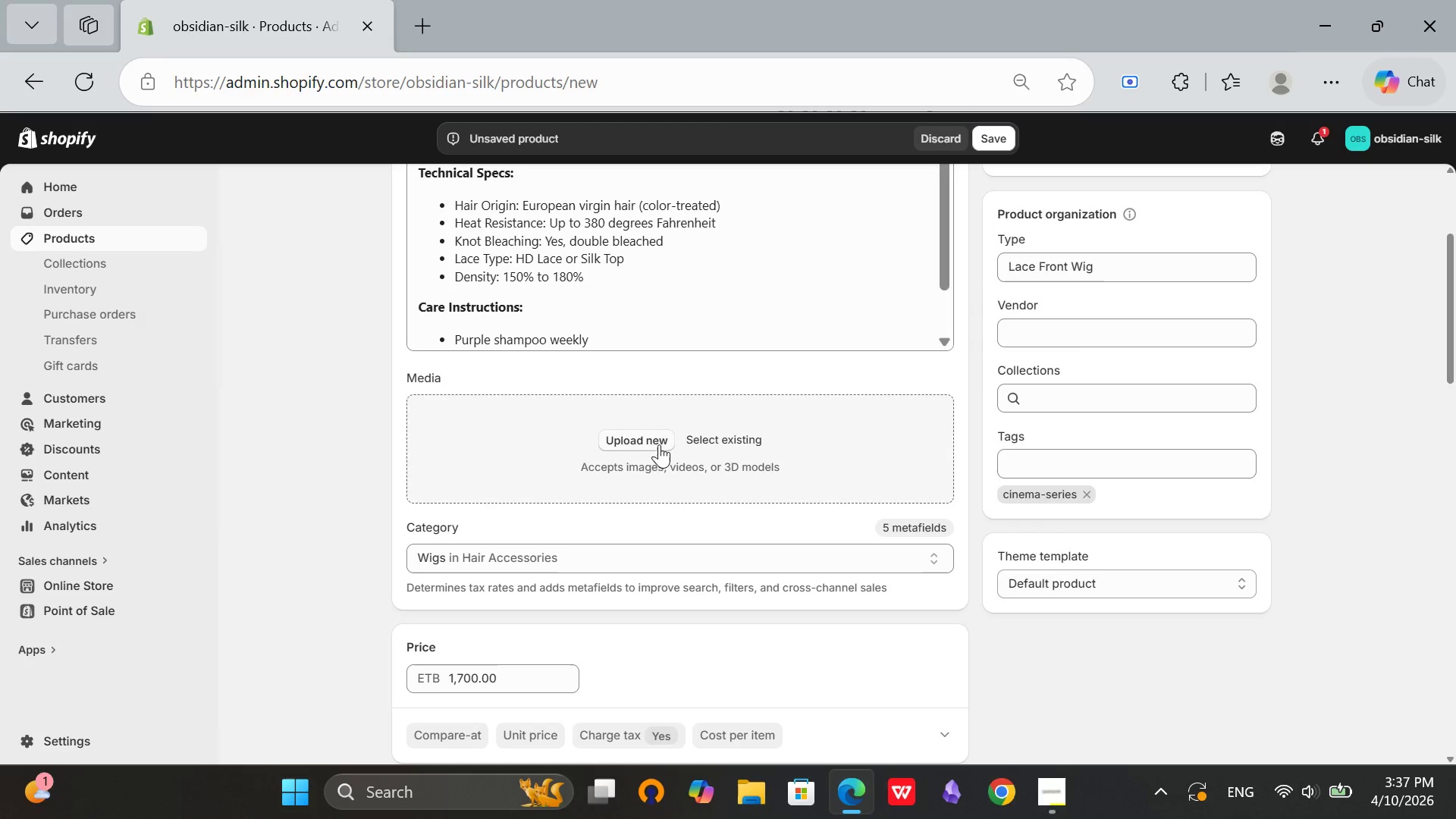 
left_click([659, 444])
 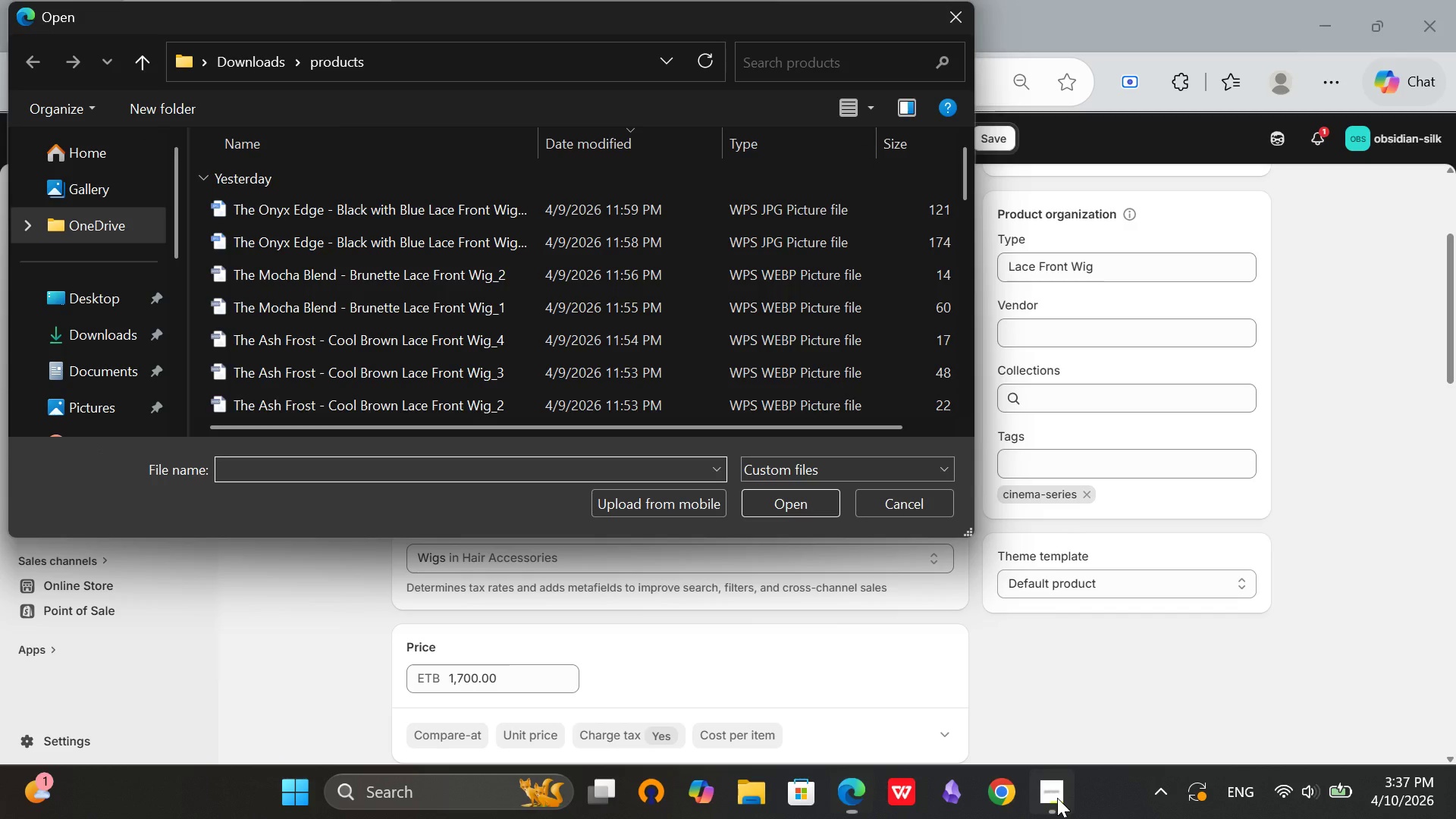 
left_click([1057, 798])
 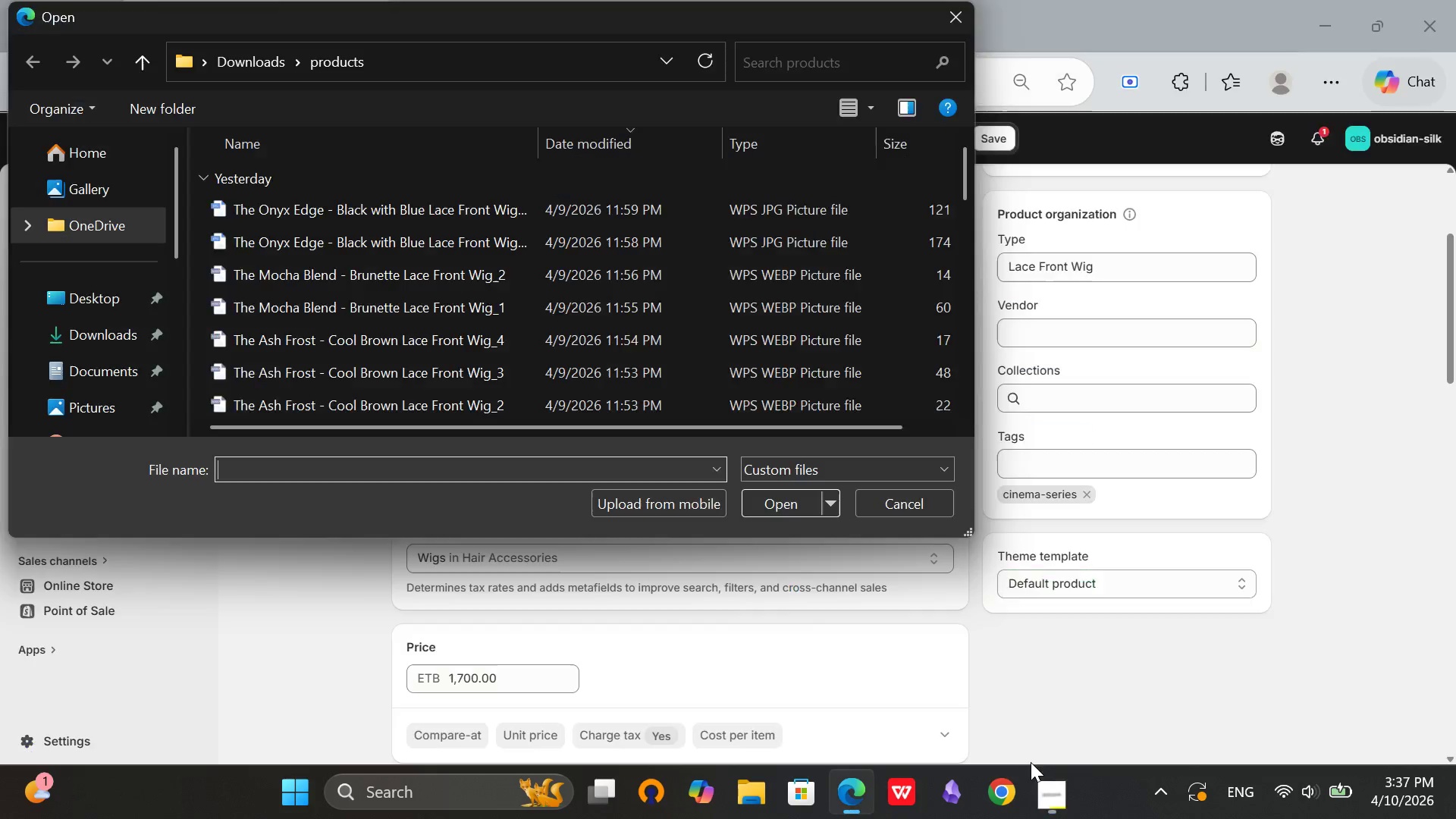 
left_click([1057, 798])
 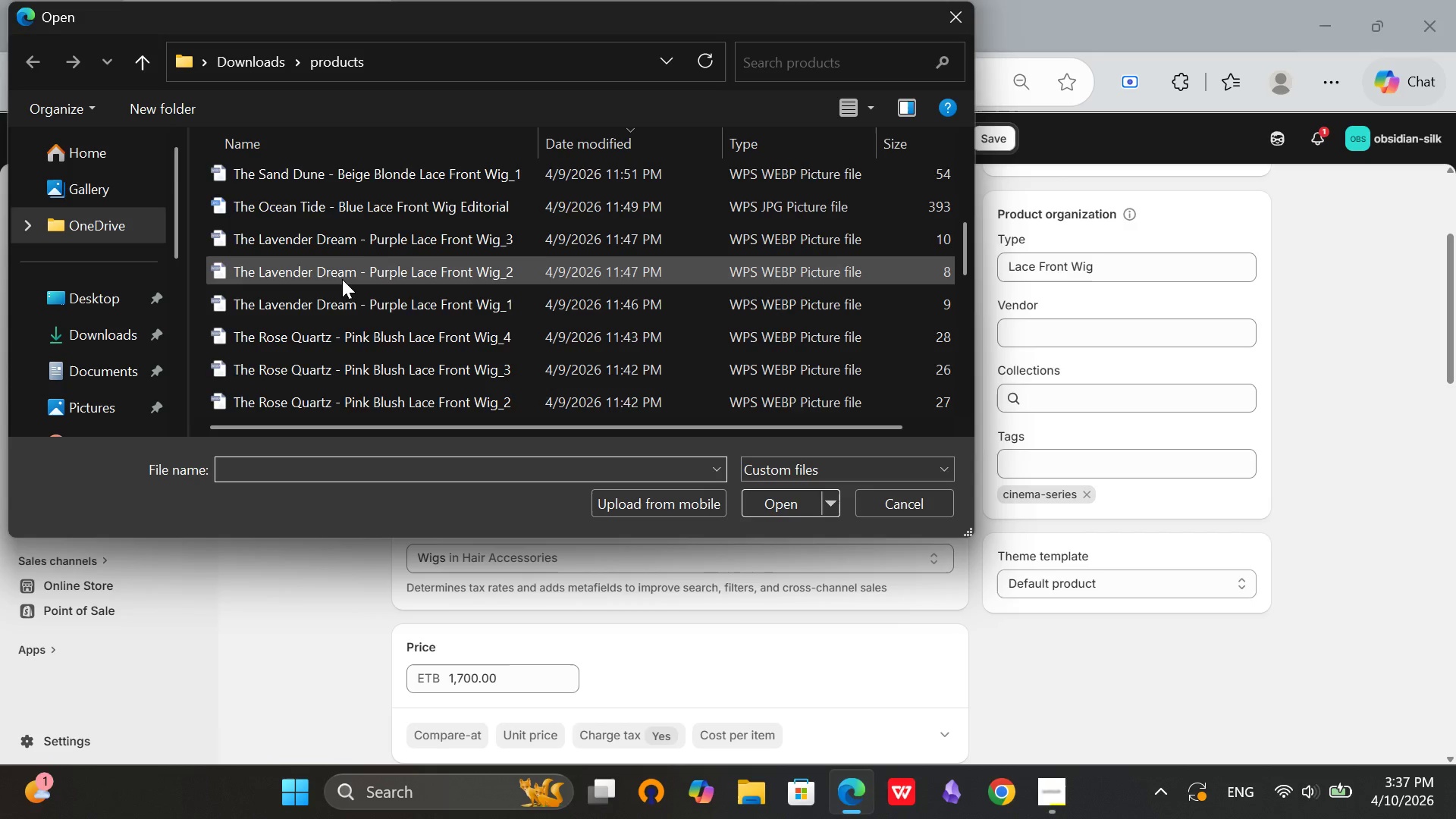 
scroll: coordinate [307, 366], scroll_direction: down, amount: 13.0
 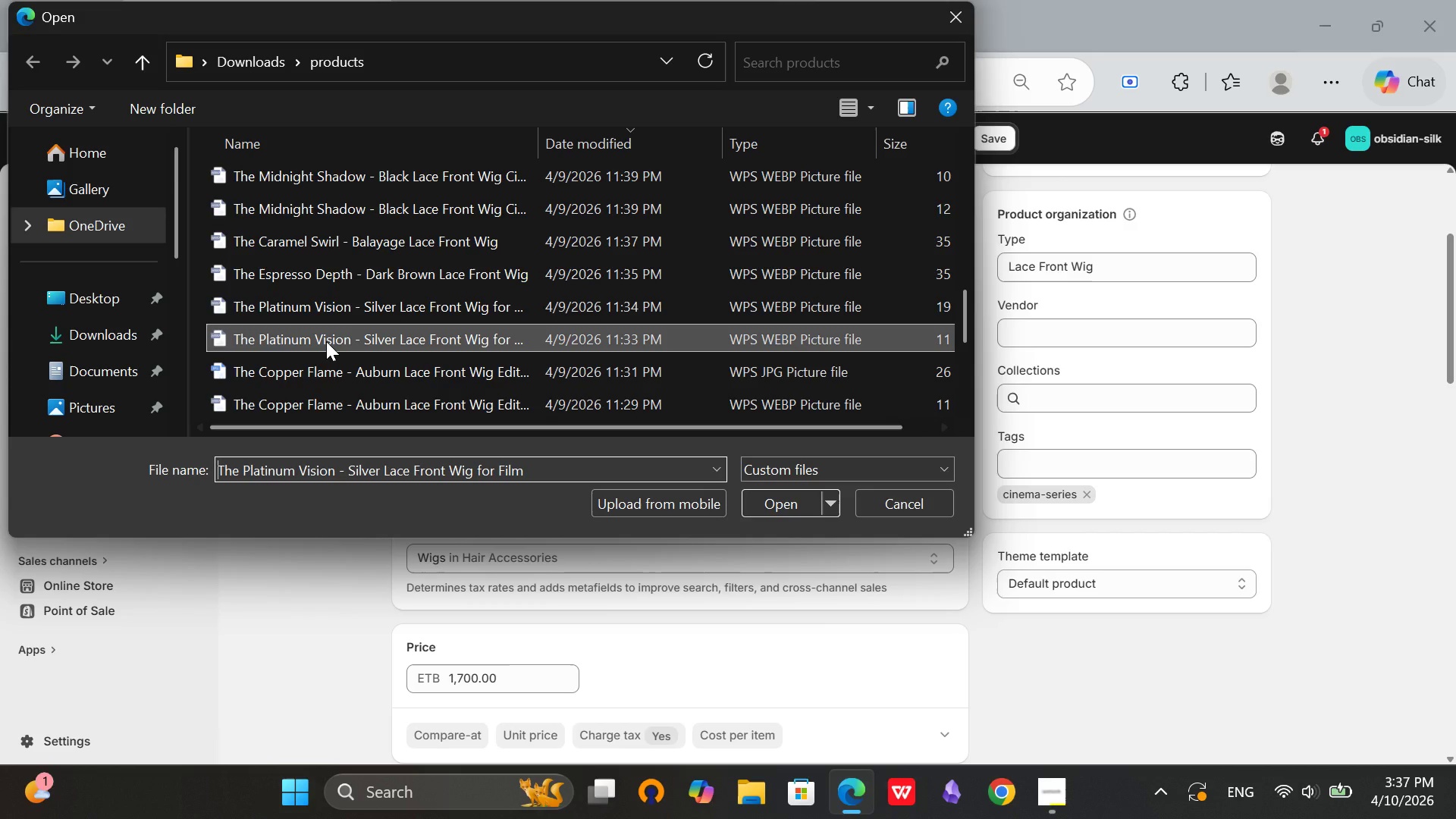 
left_click([326, 341])
 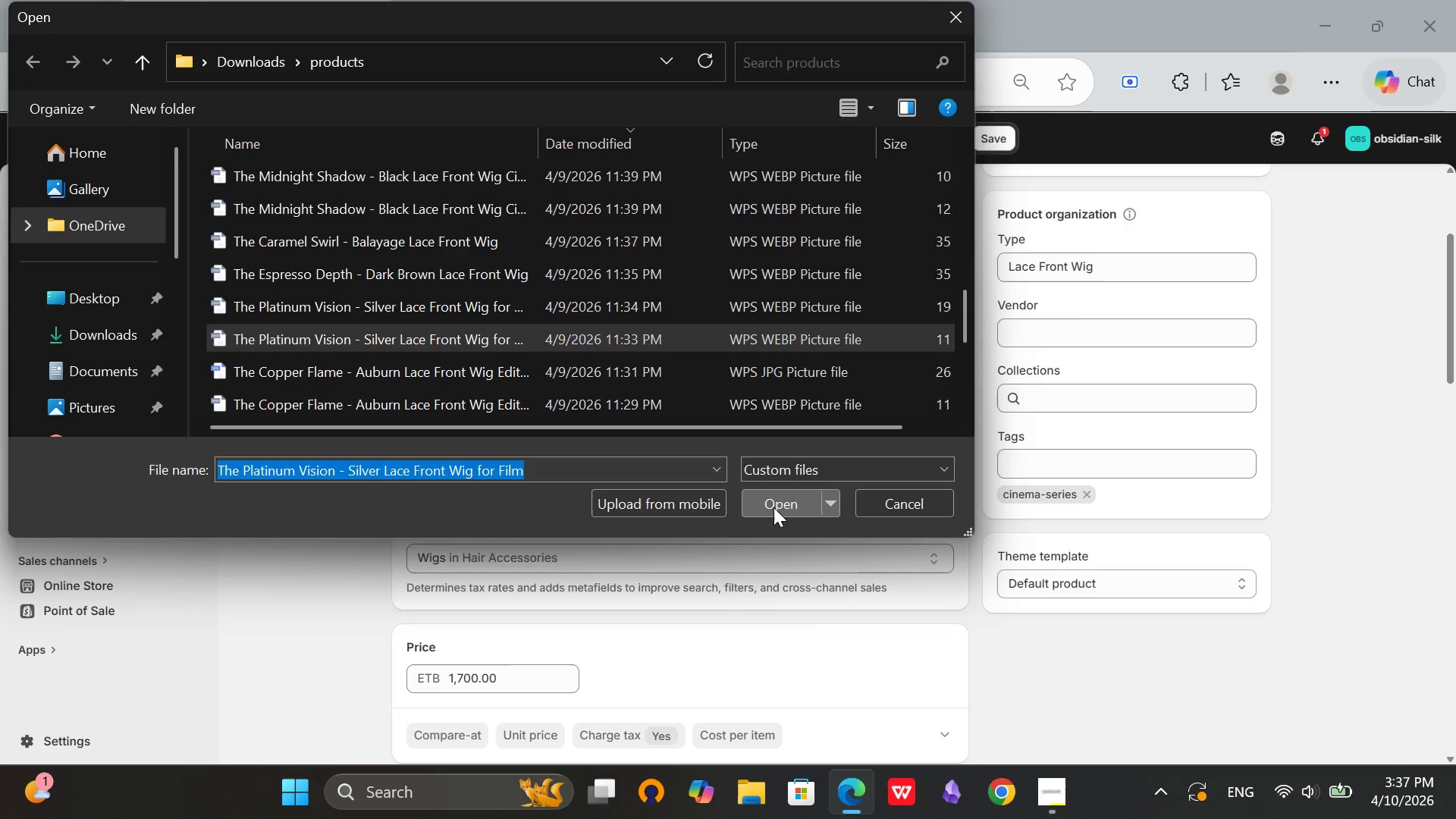 
left_click([774, 507])
 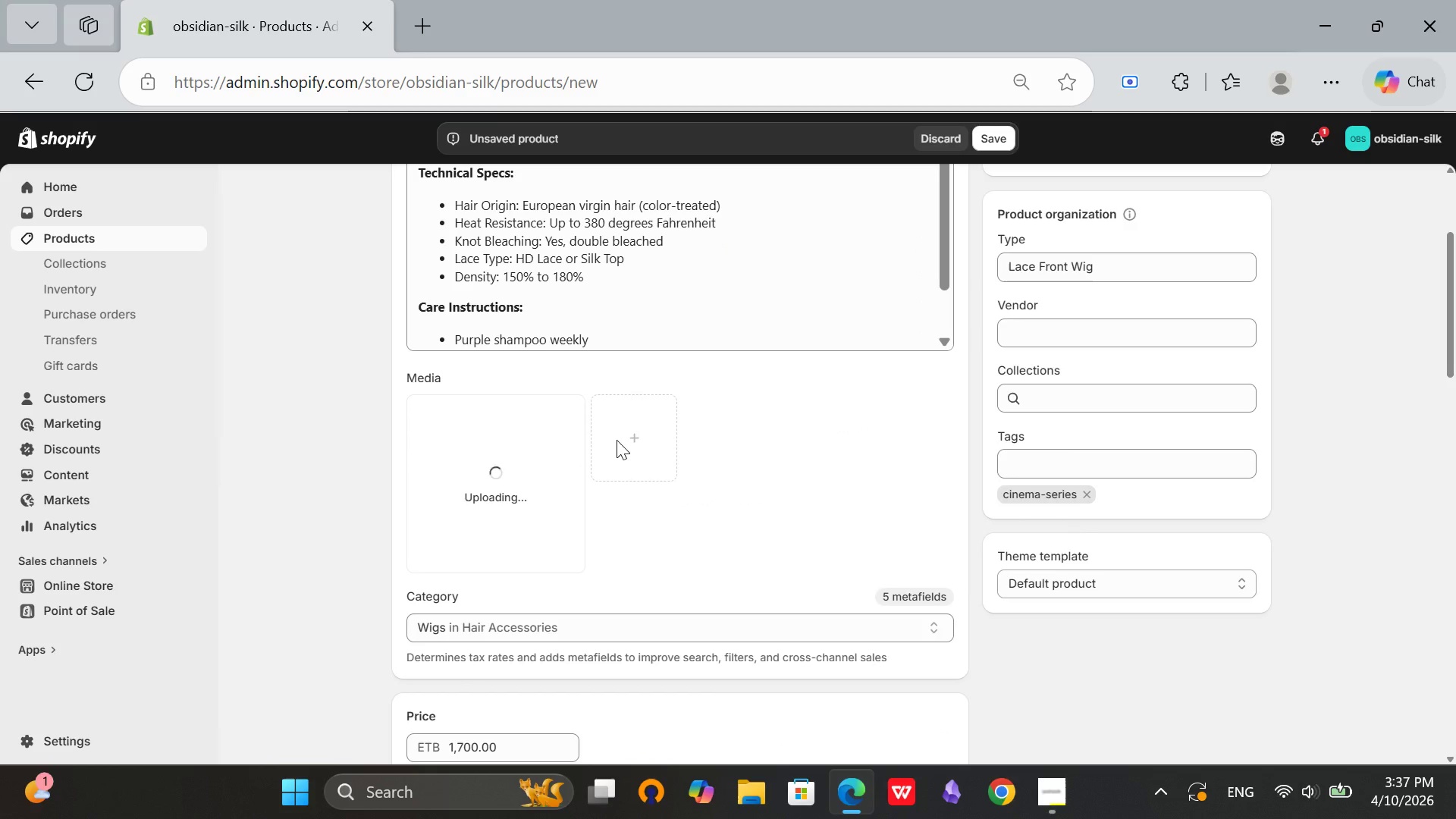 
left_click([617, 440])
 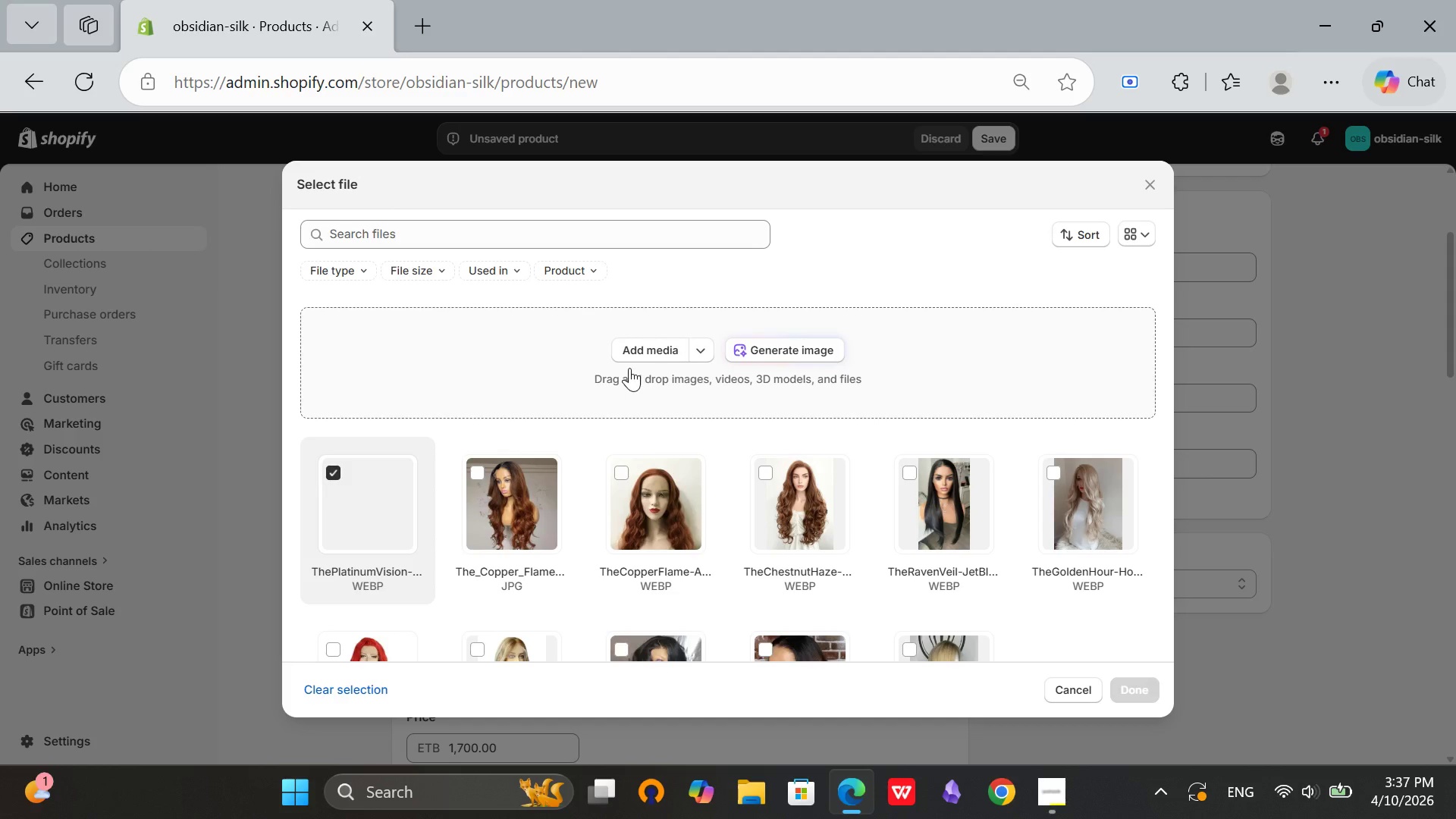 
left_click([644, 339])
 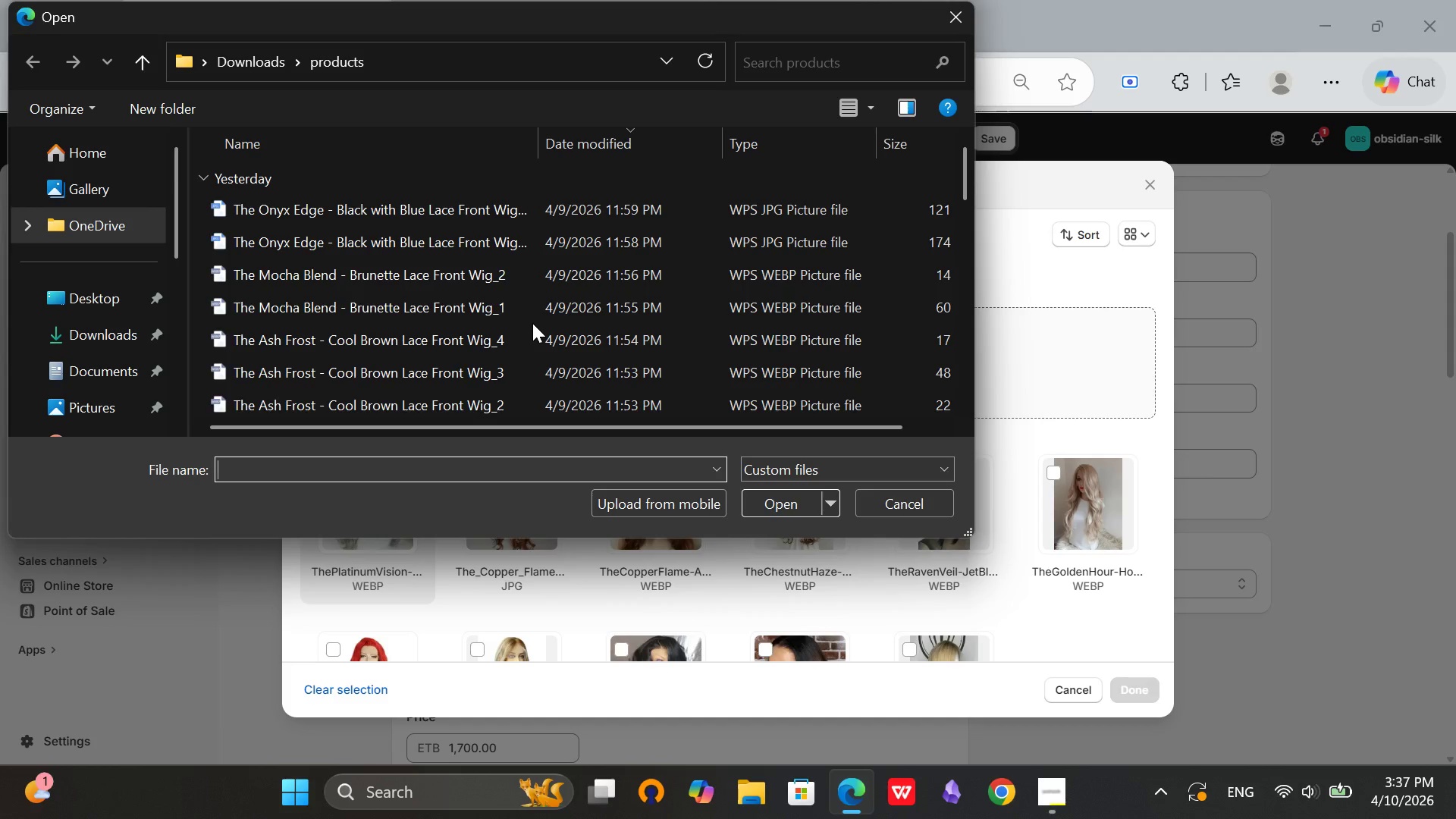 
scroll: coordinate [532, 323], scroll_direction: down, amount: 3.0
 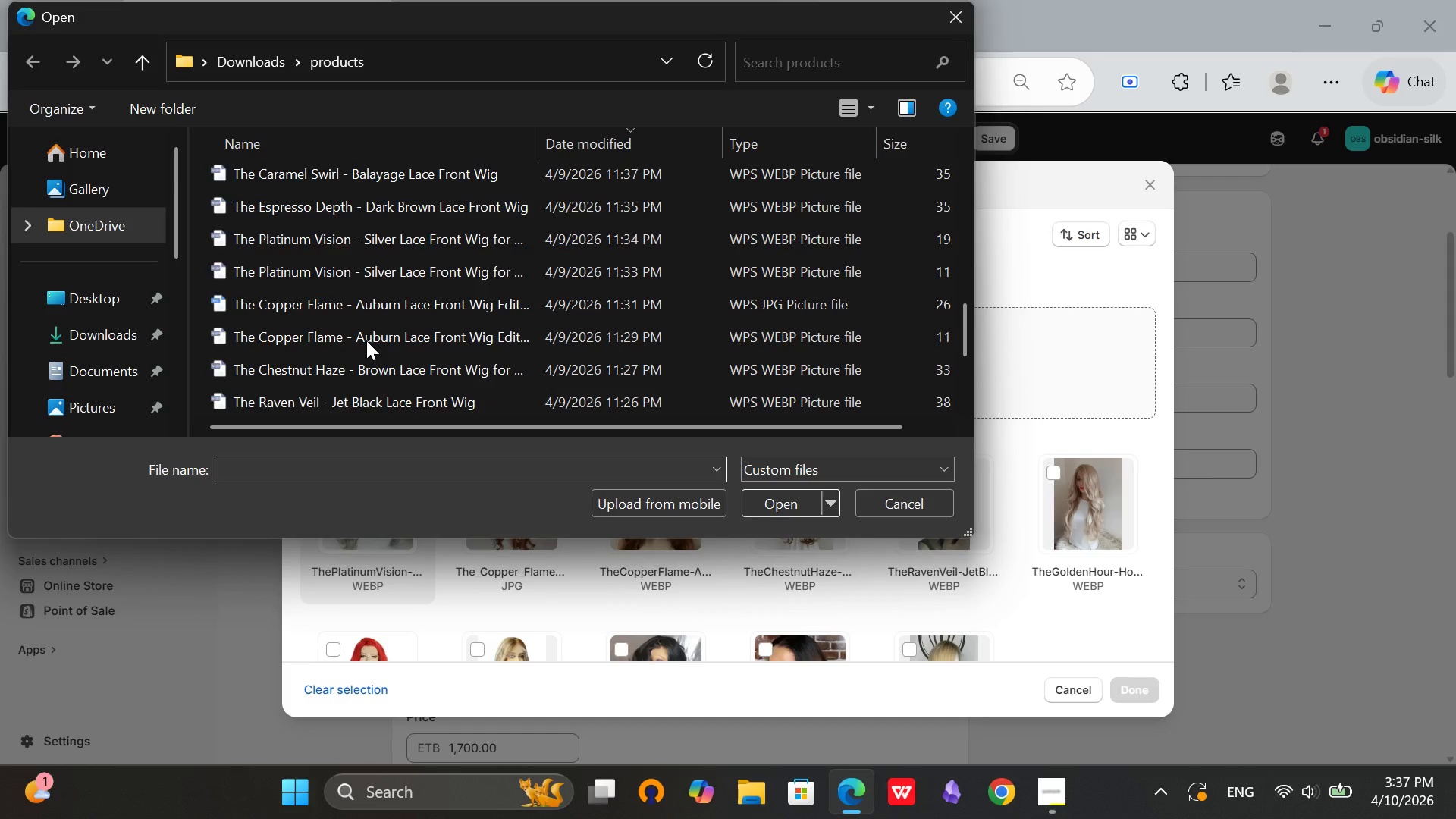 
left_click([405, 240])
 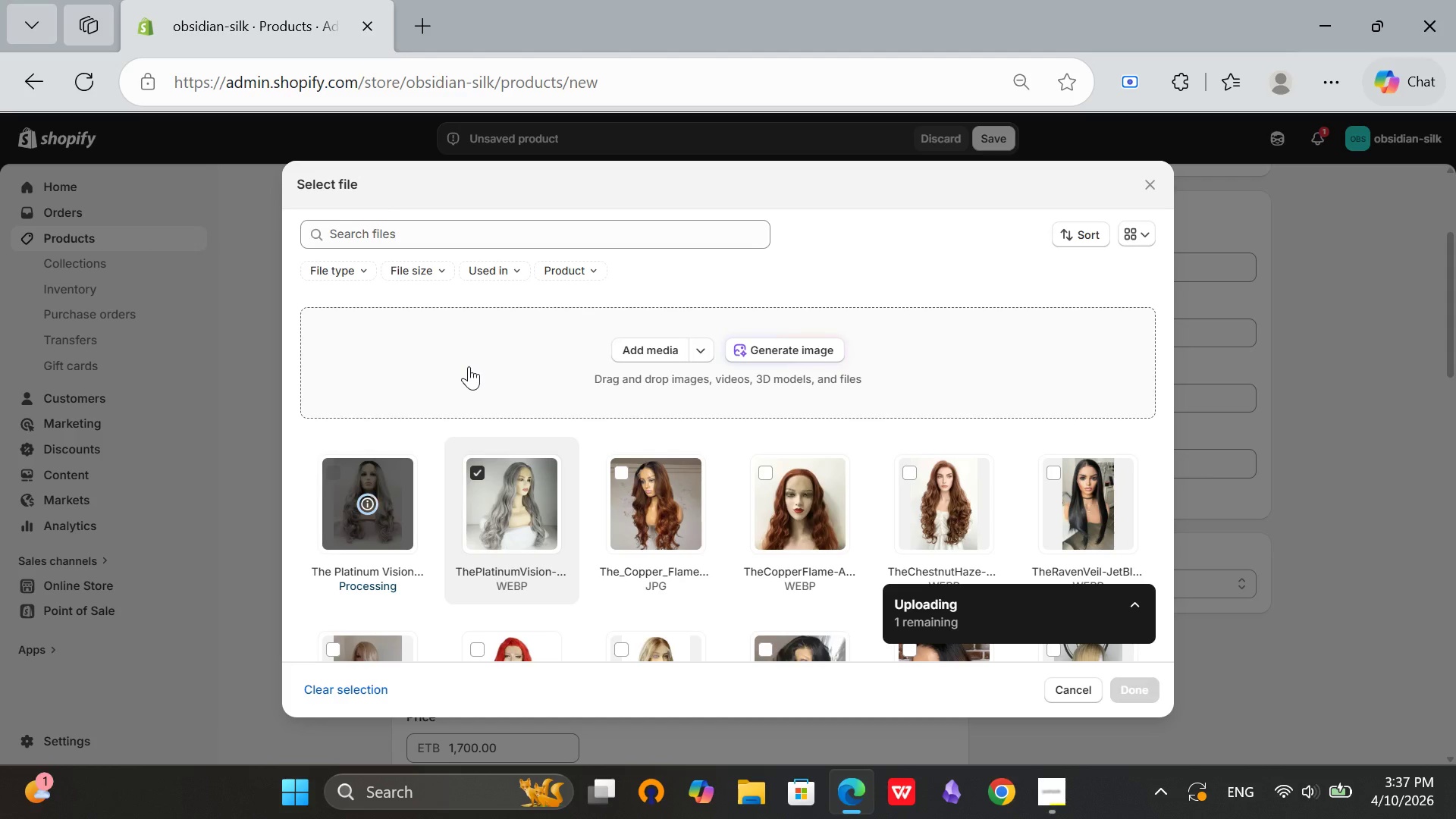 
wait(5.68)
 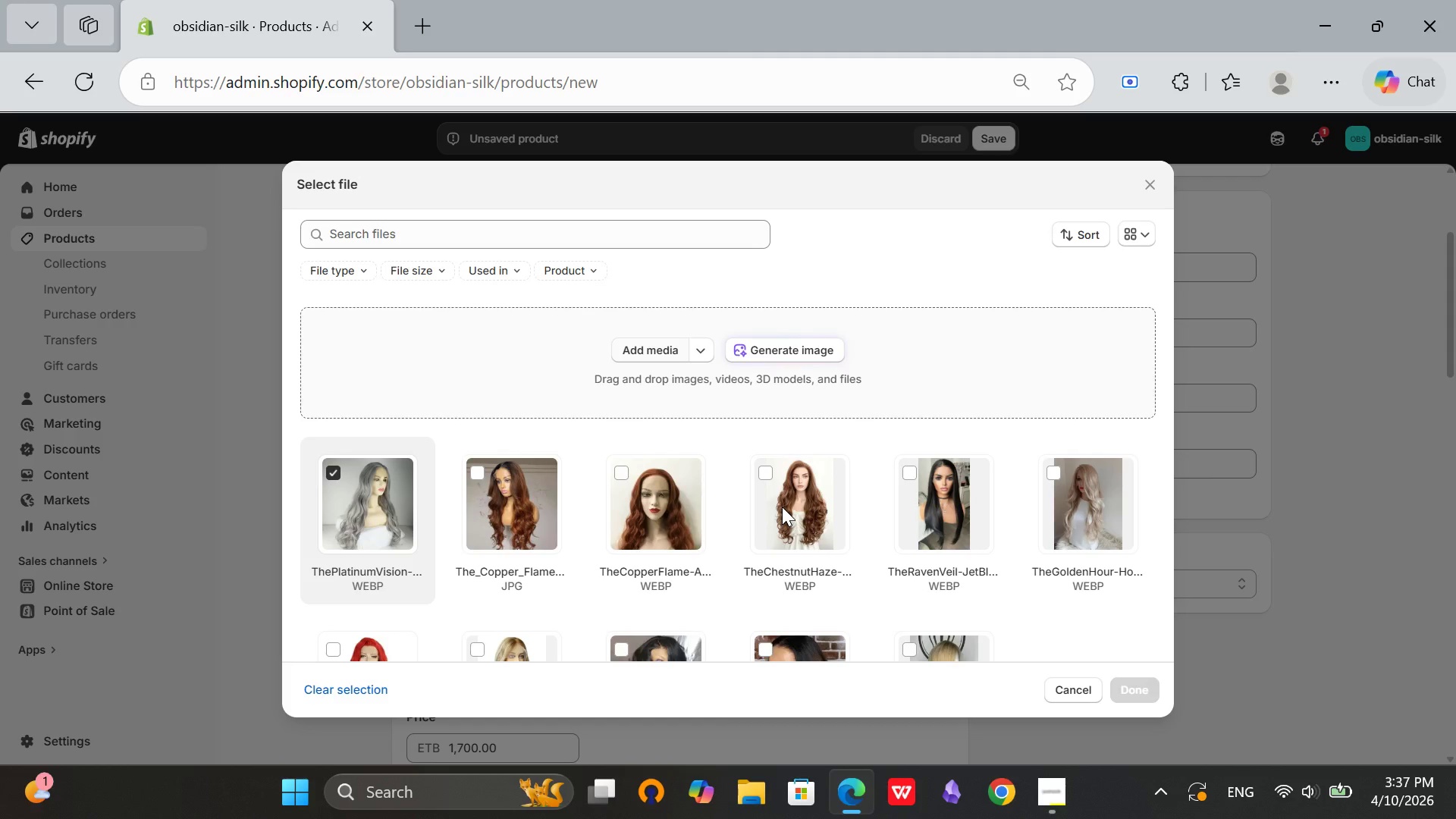 
mouse_move([816, 645])
 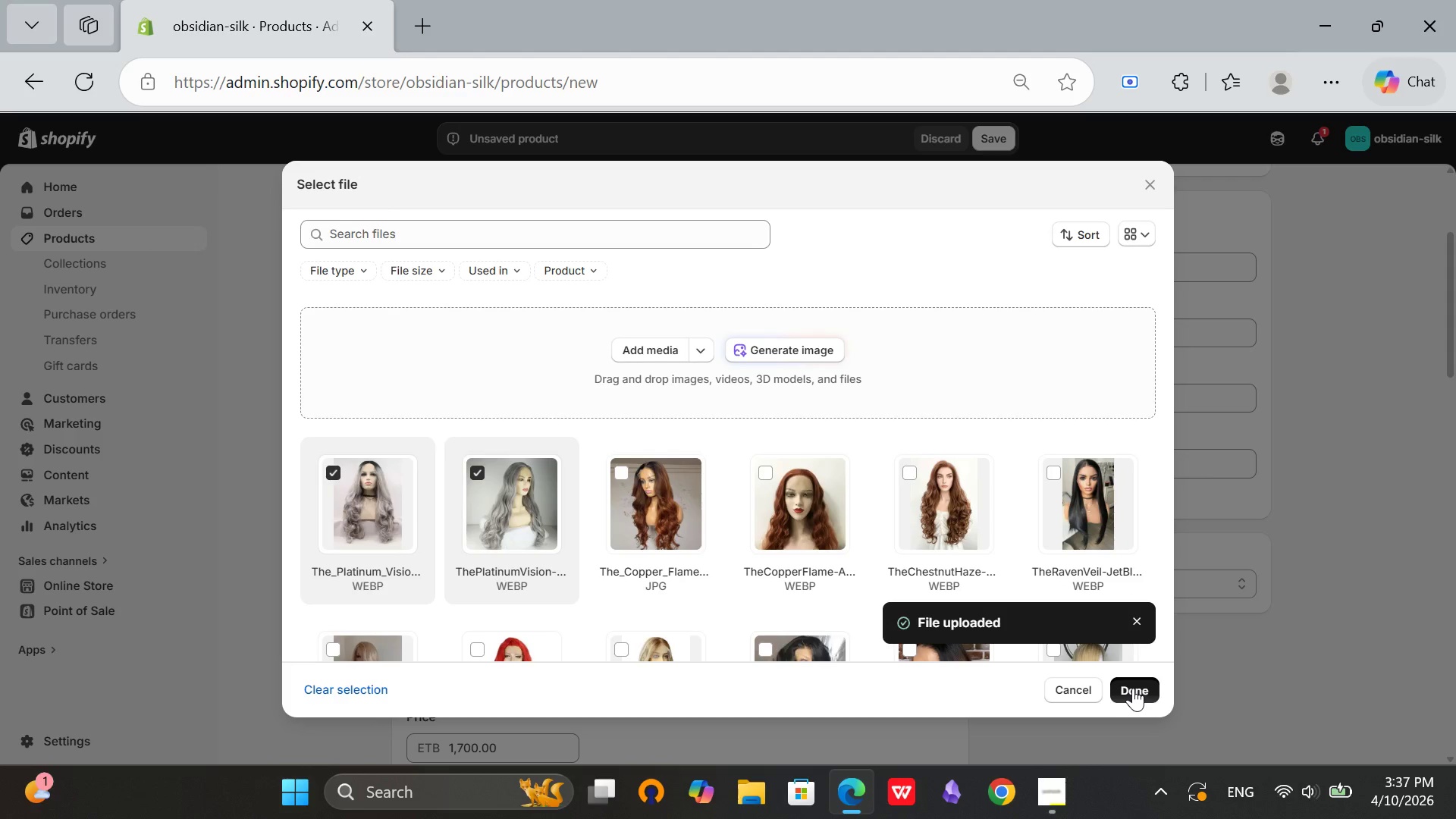 
left_click([1133, 688])
 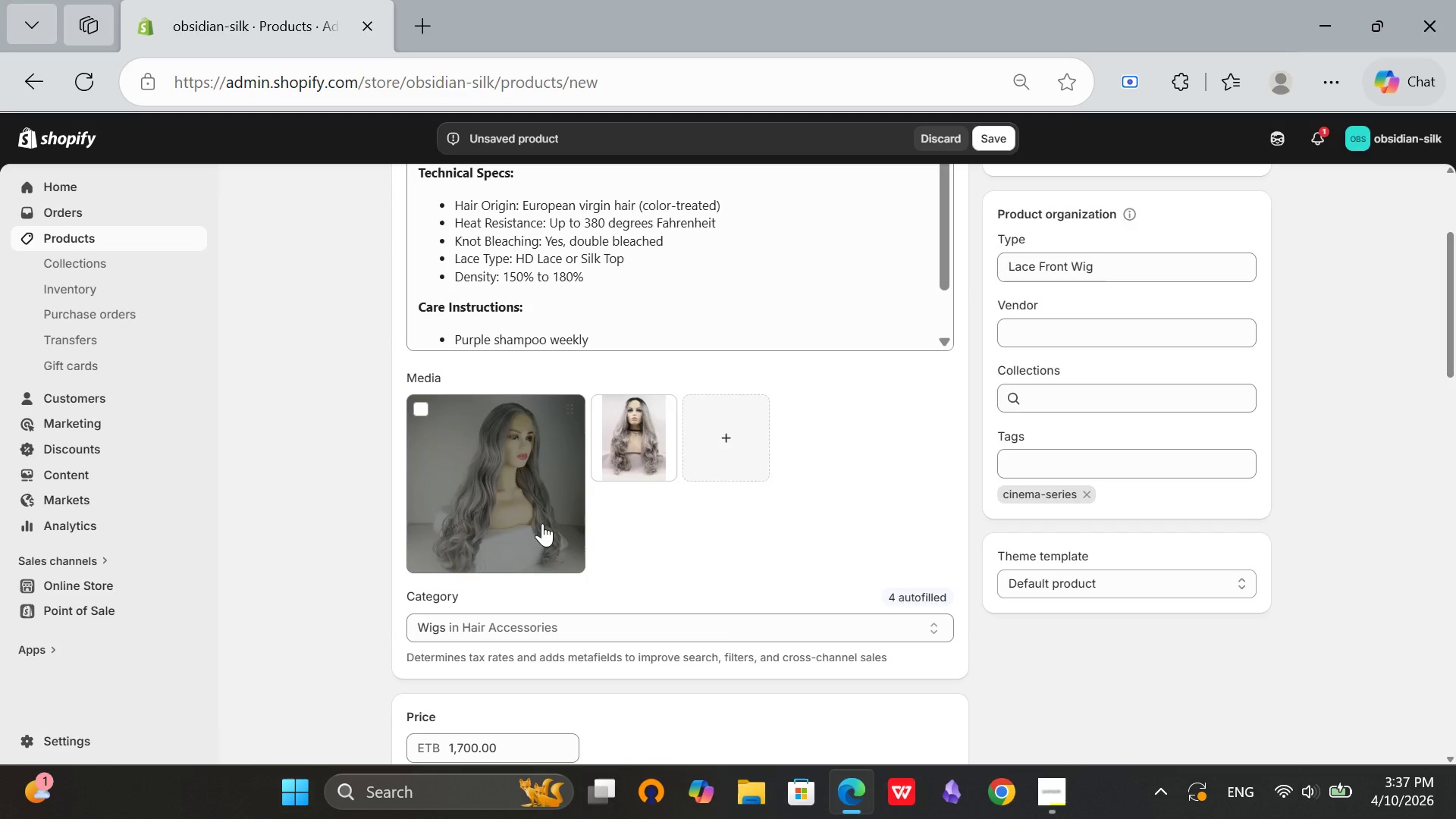 
left_click_drag(start_coordinate=[631, 456], to_coordinate=[523, 507])
 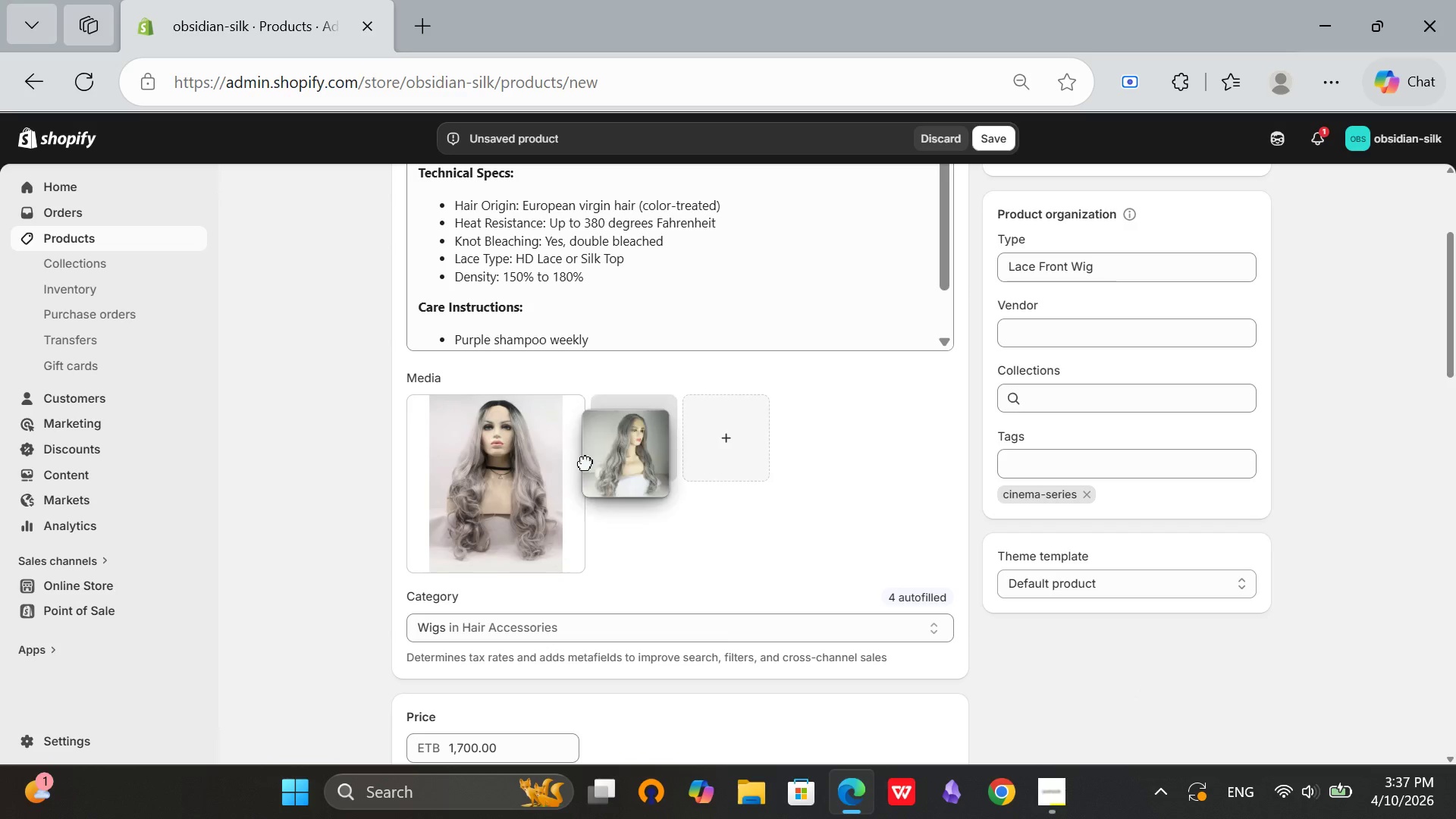 
left_click_drag(start_coordinate=[629, 427], to_coordinate=[505, 485])
 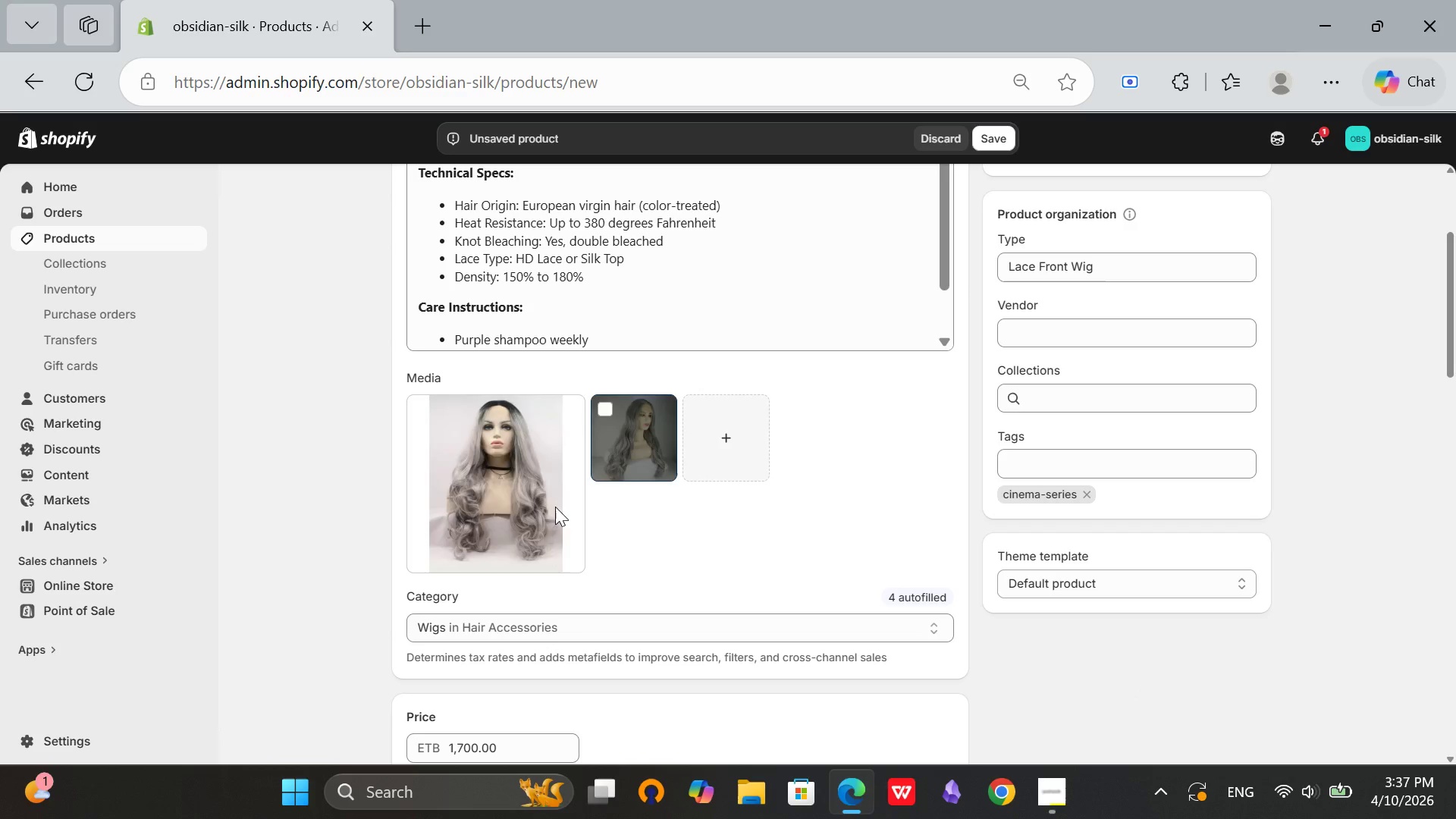 
left_click_drag(start_coordinate=[642, 441], to_coordinate=[504, 510])
 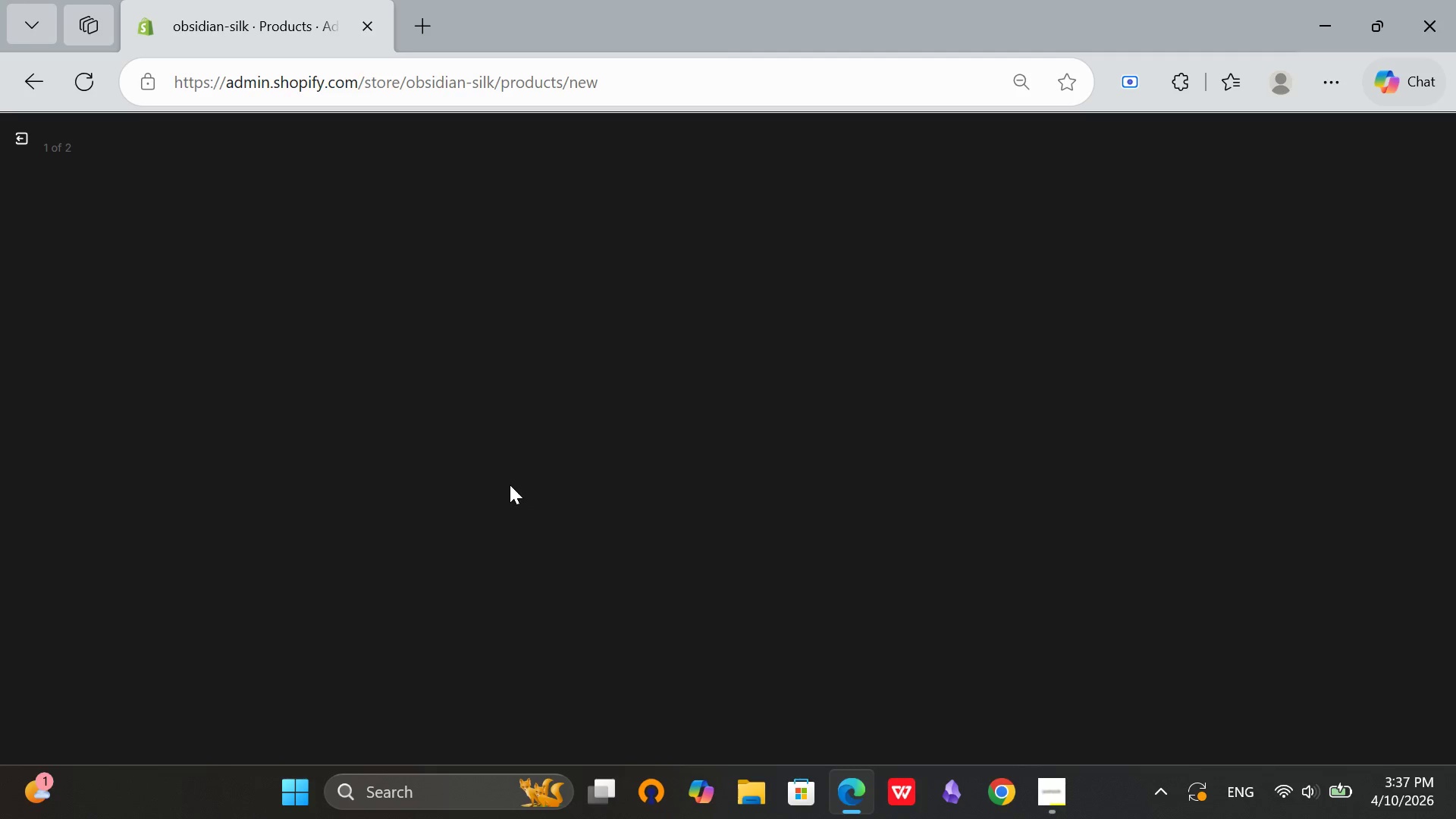 
left_click([510, 487])
 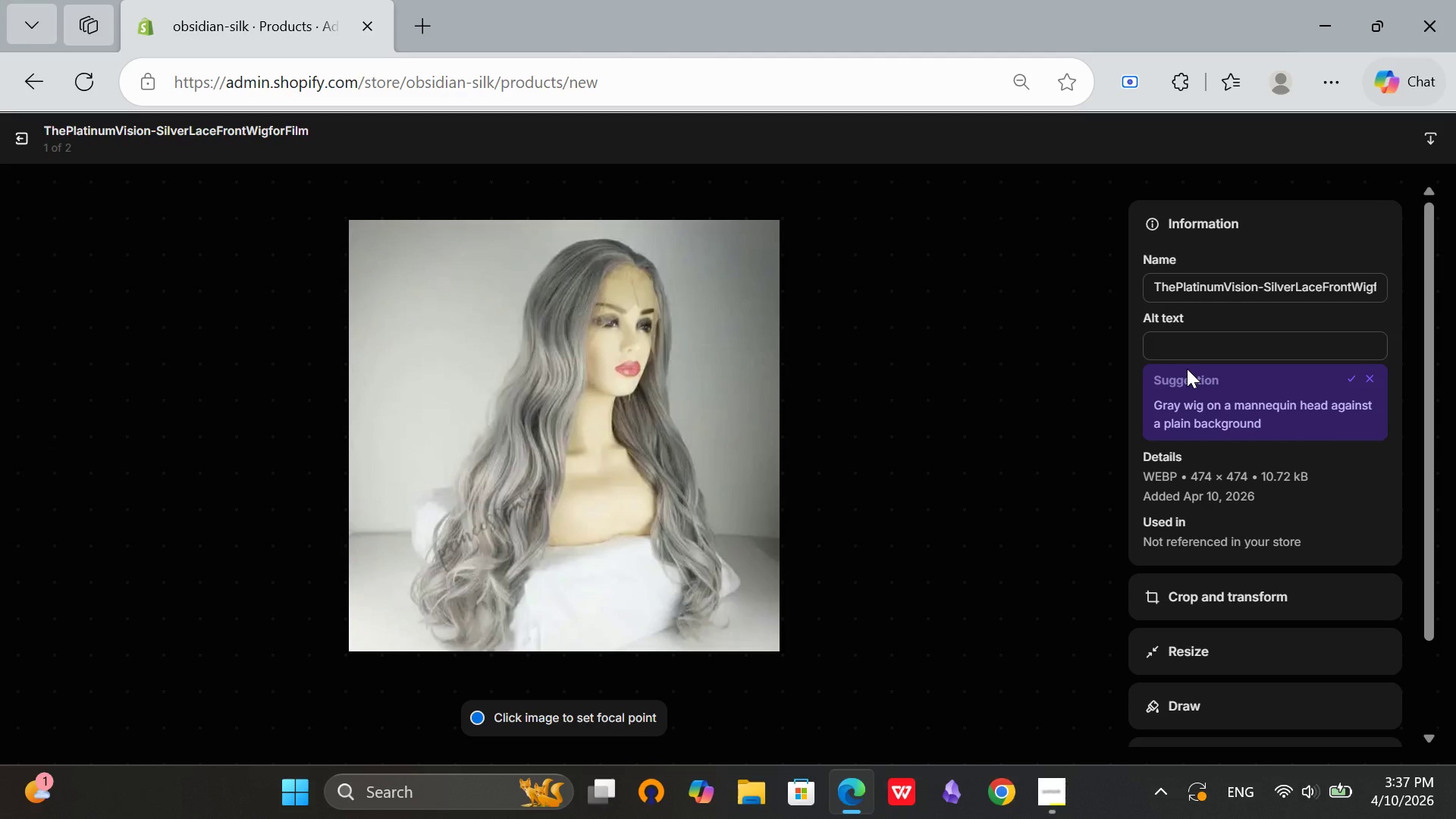 
left_click([1207, 340])
 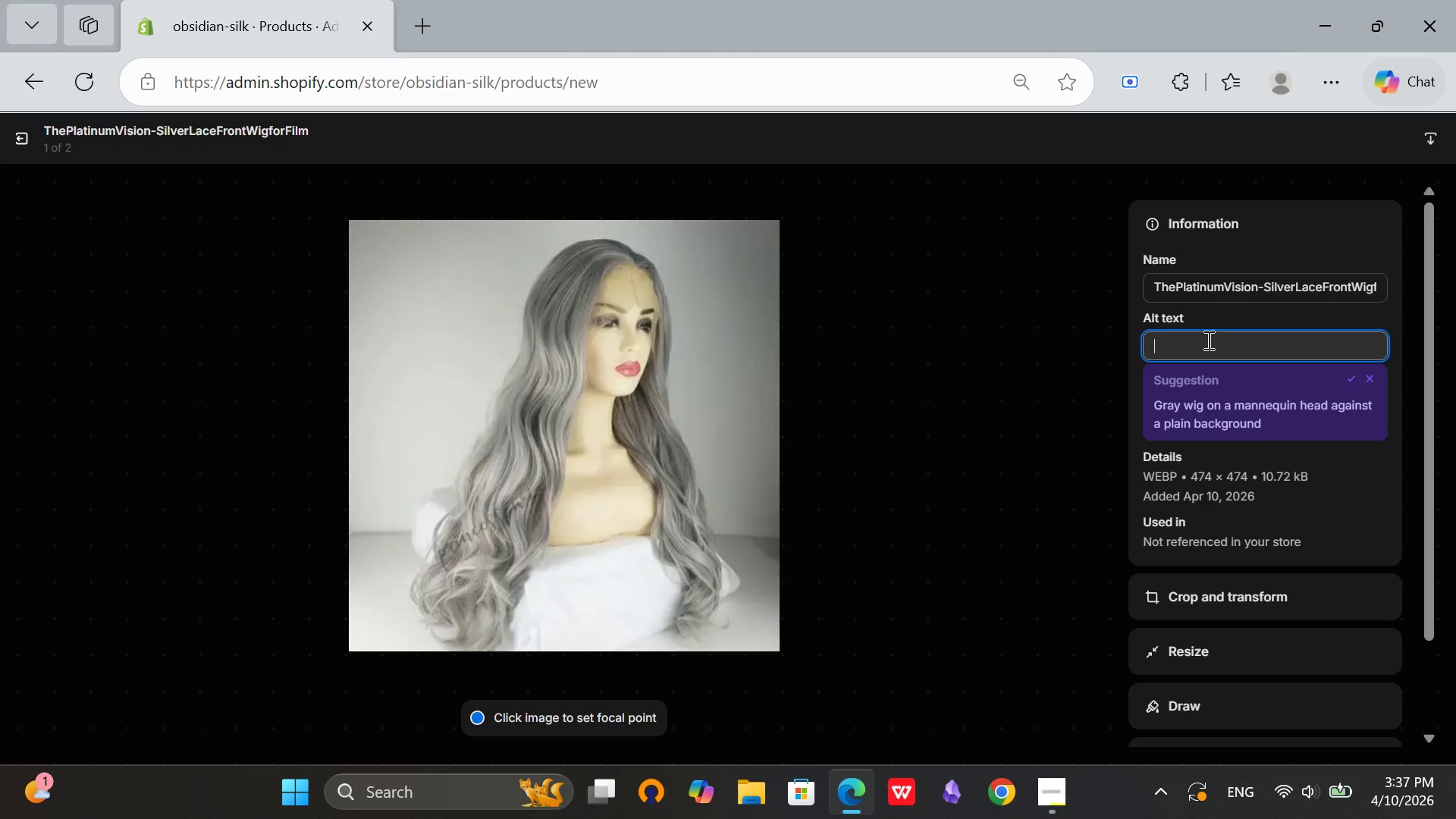 
type(PL)
key(Backspace)
type(latinum vision Silver luxury wig with cool tones)
 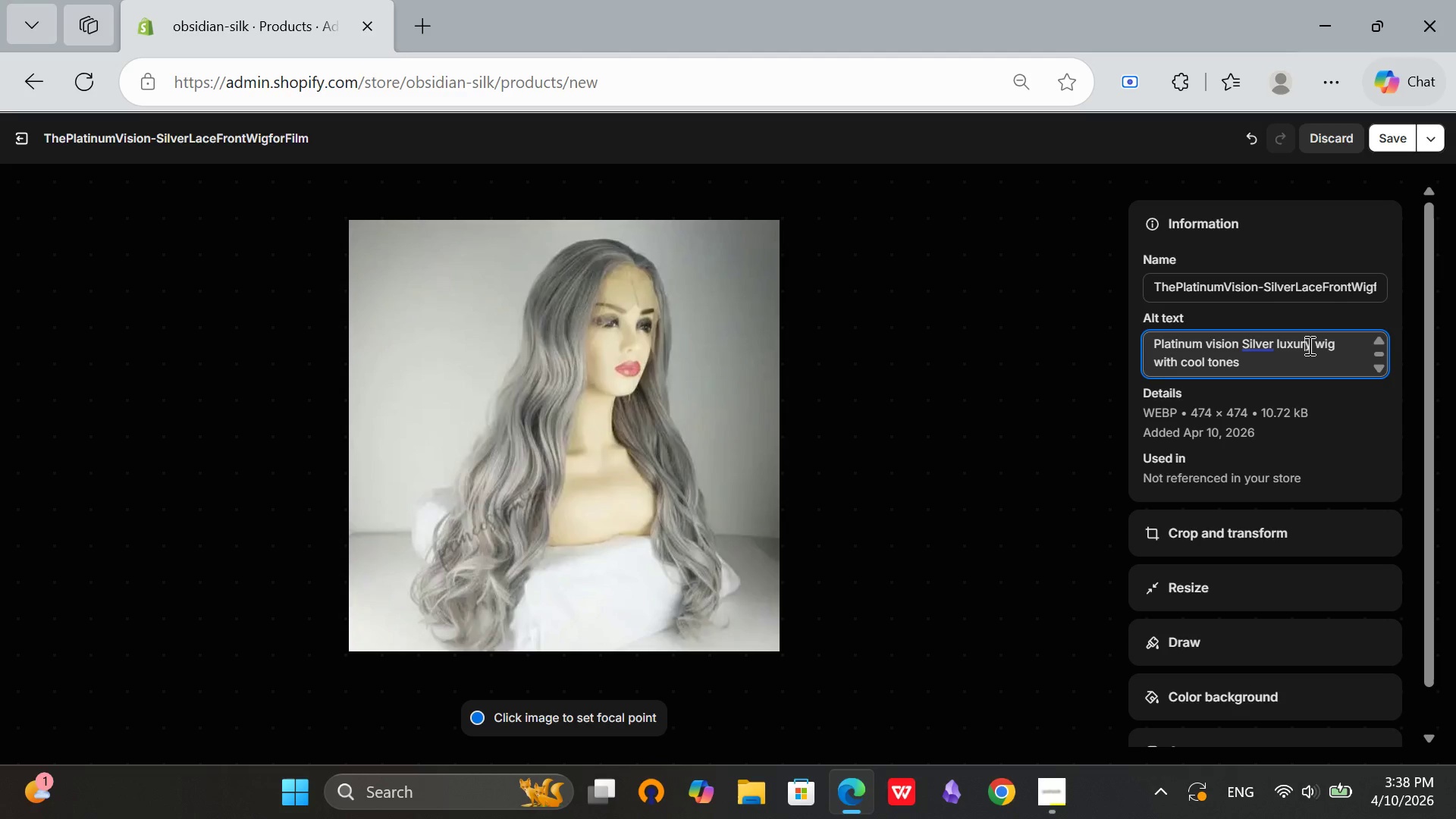 
left_click([1308, 345])
 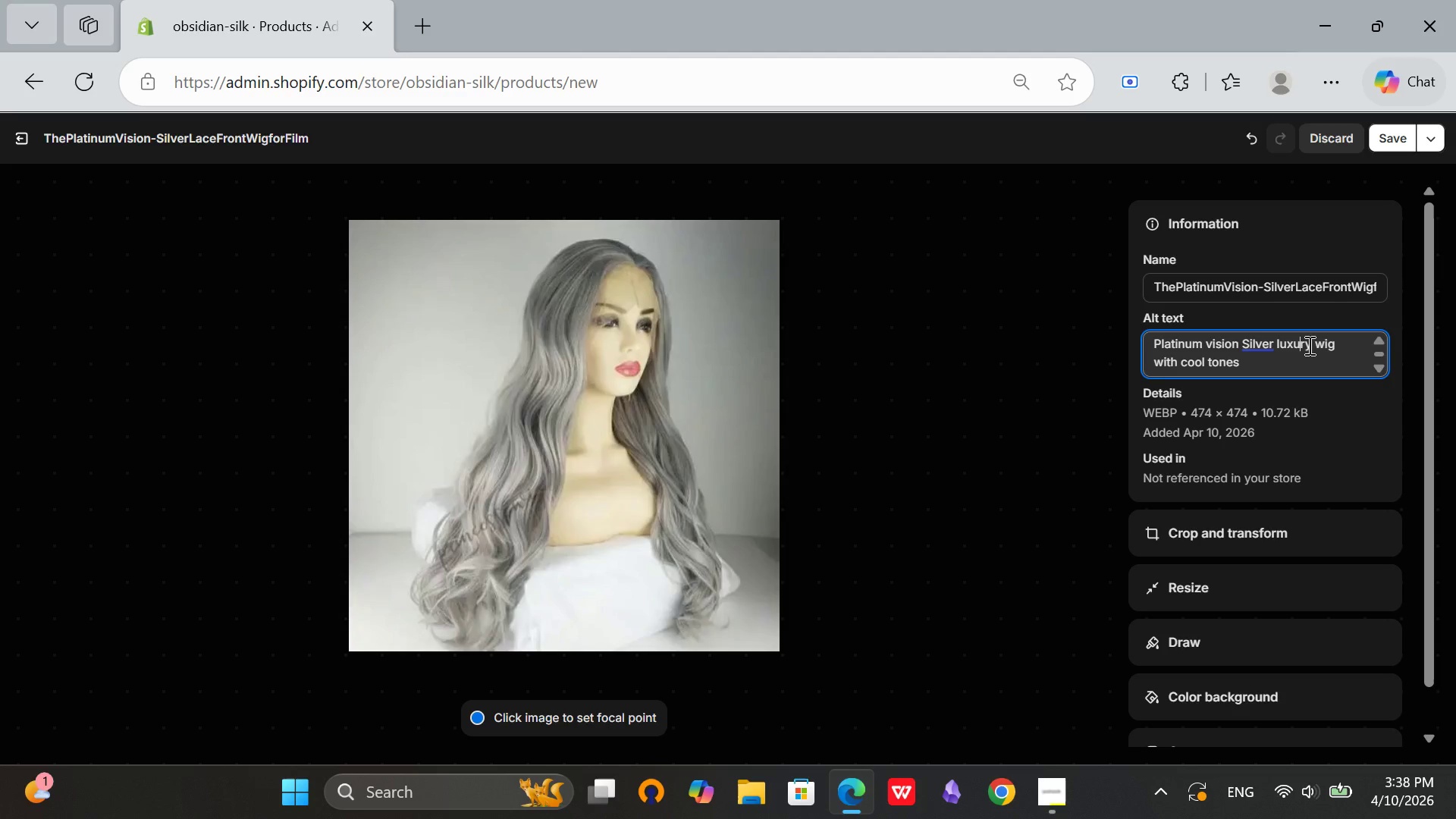 
hold_key(key=ArrowLeft, duration=0.81)
 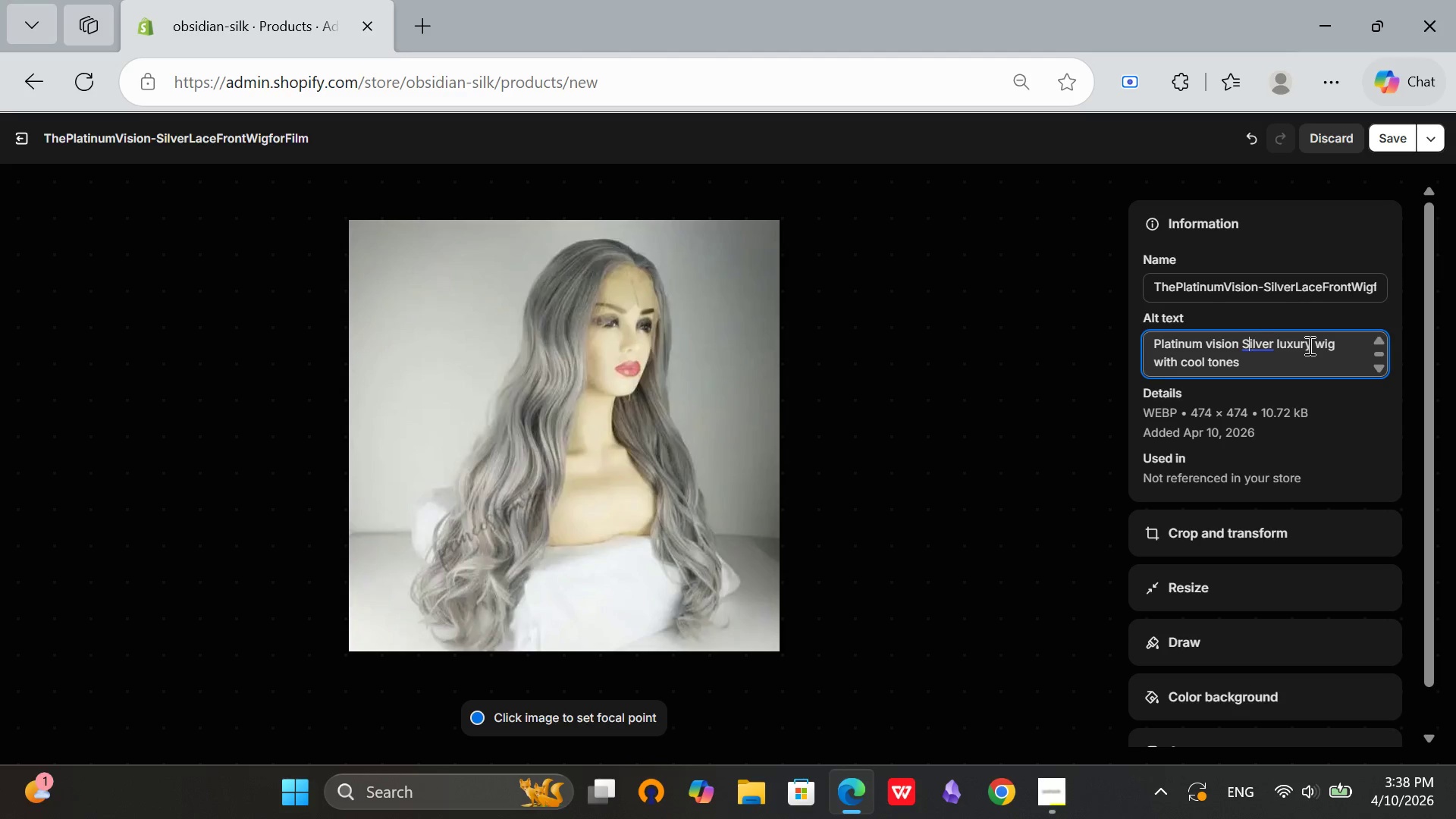 
key(ArrowLeft)
 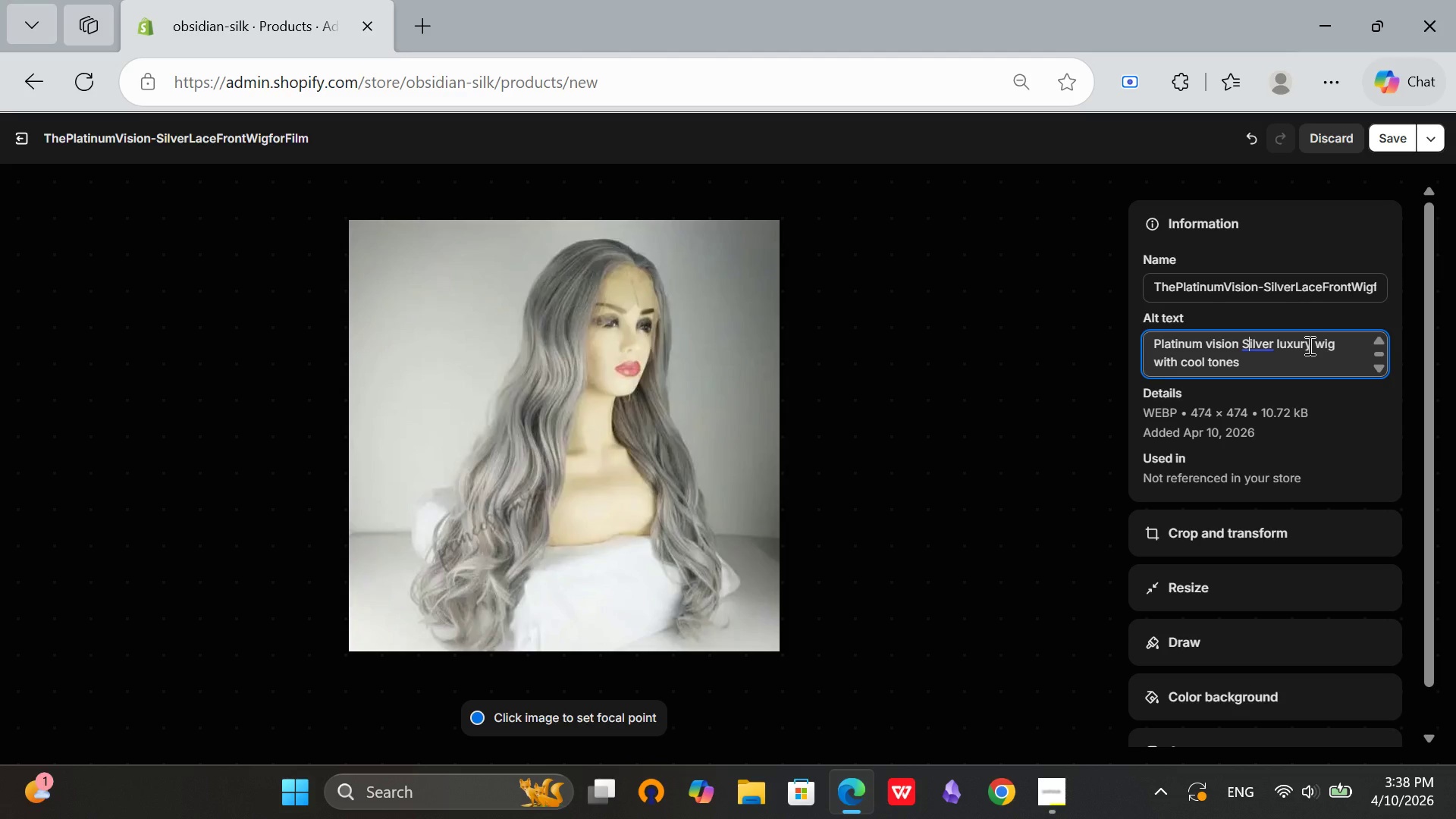 
key(ArrowLeft)
 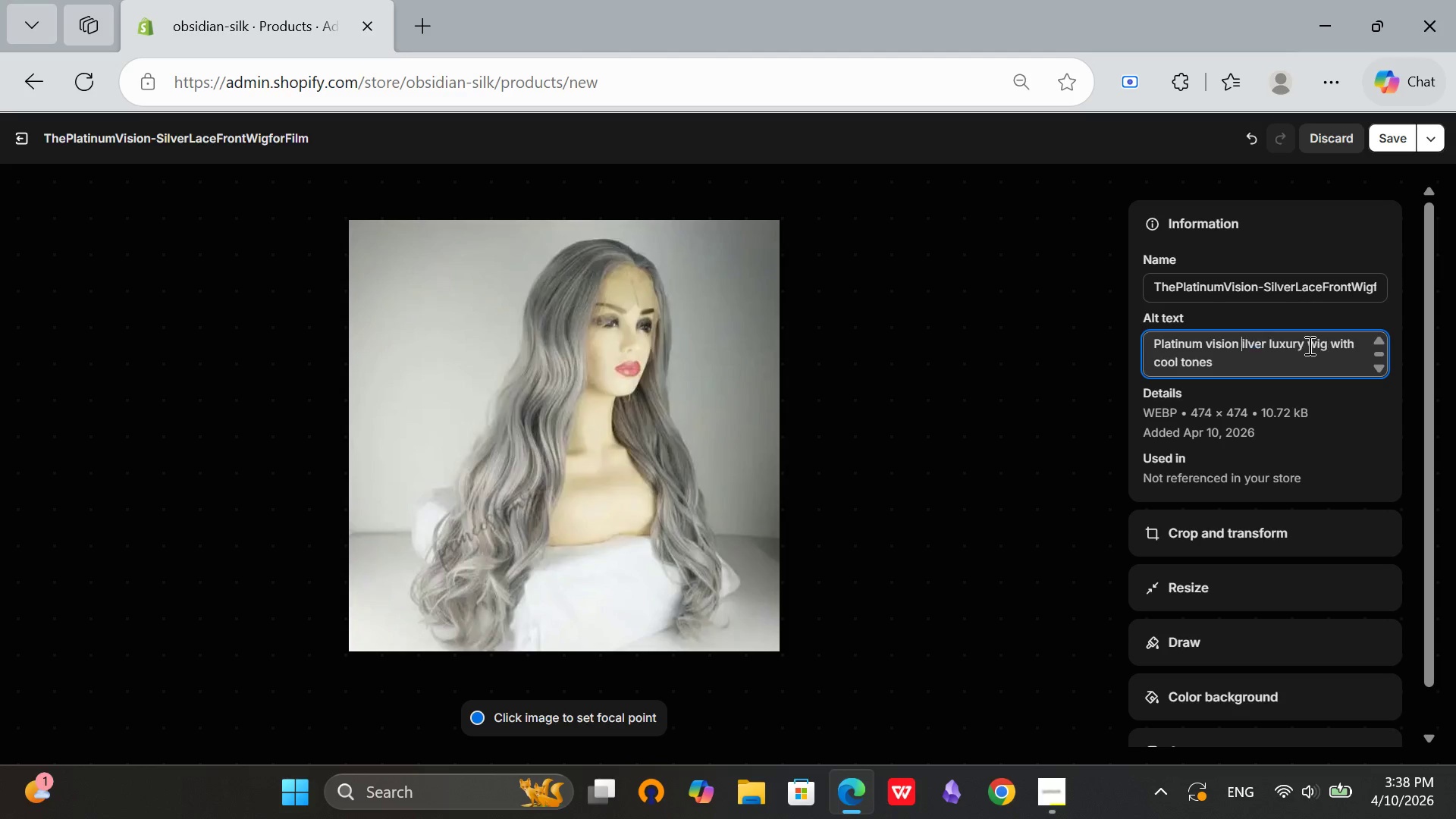 
key(ArrowLeft)
 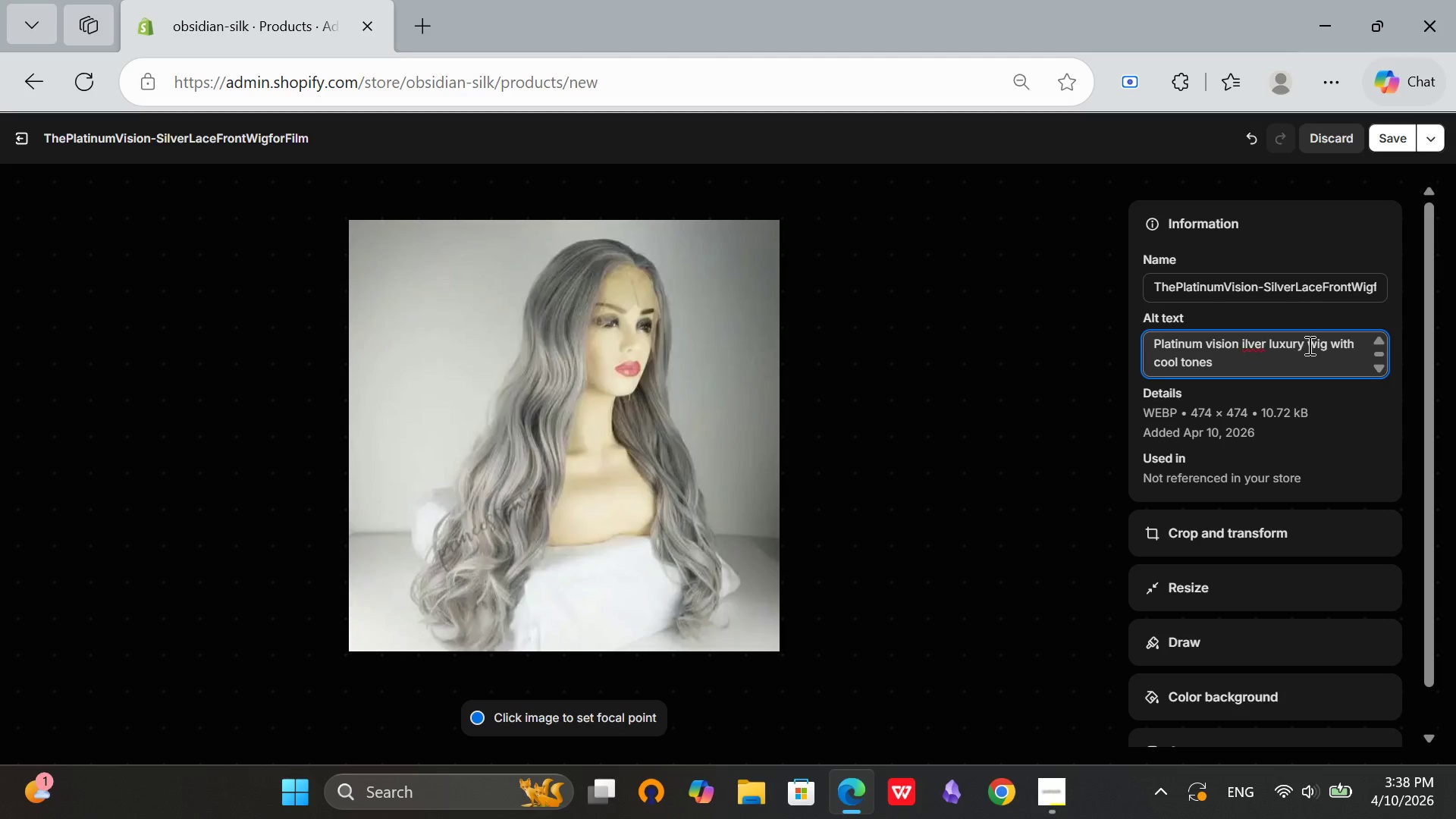 
key(Backspace)
 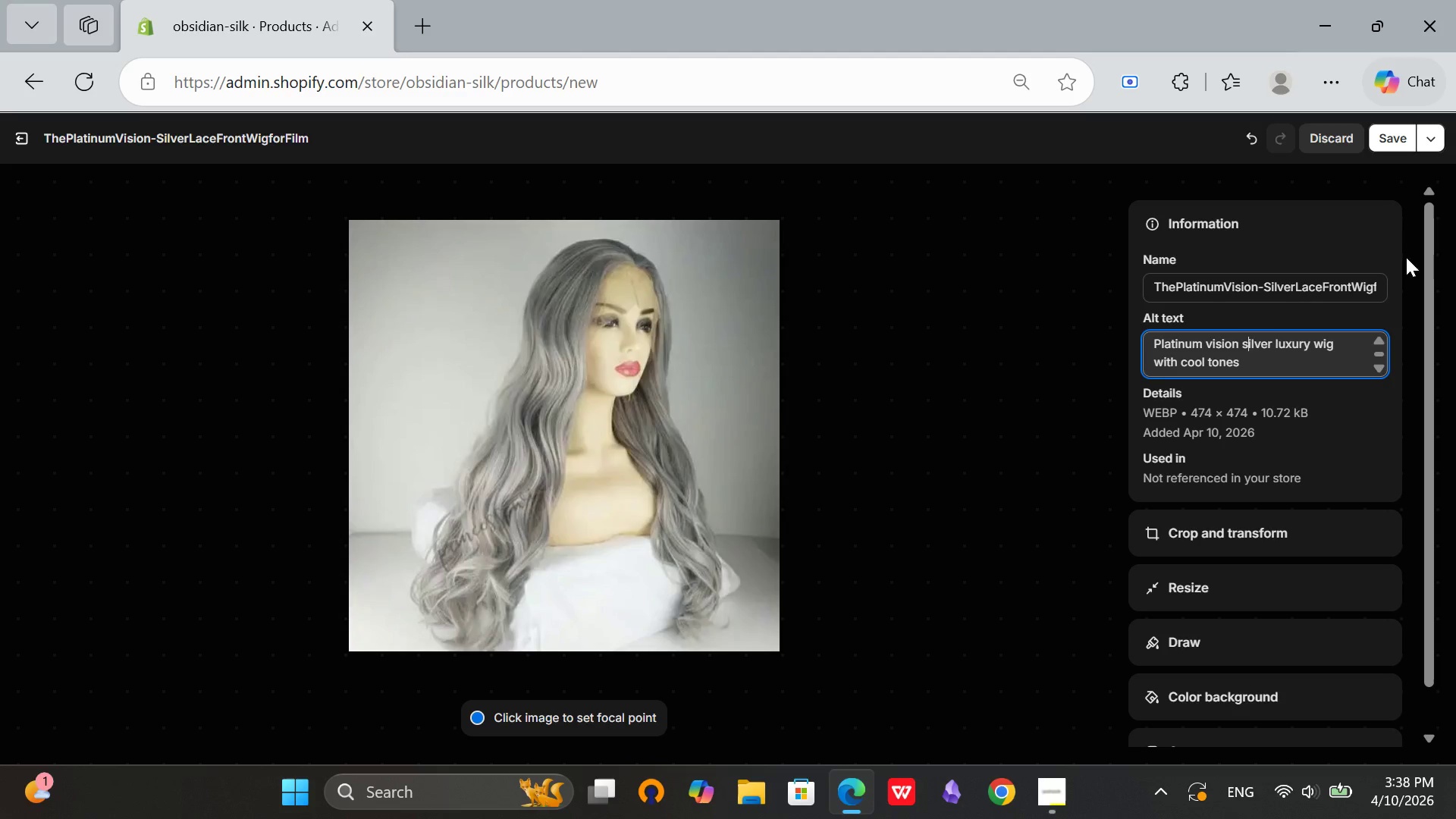 
key(S)
 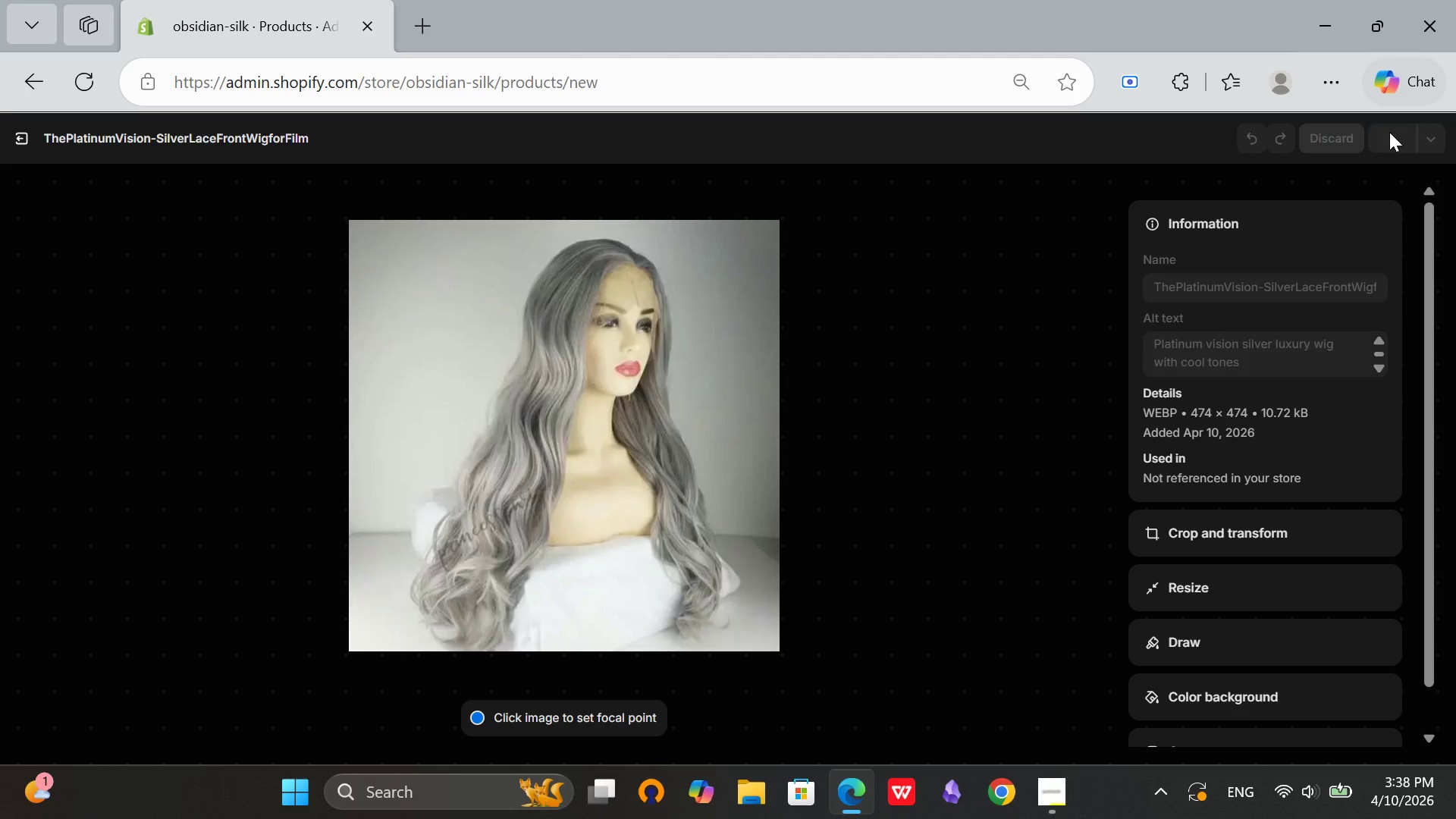 
left_click([1389, 132])
 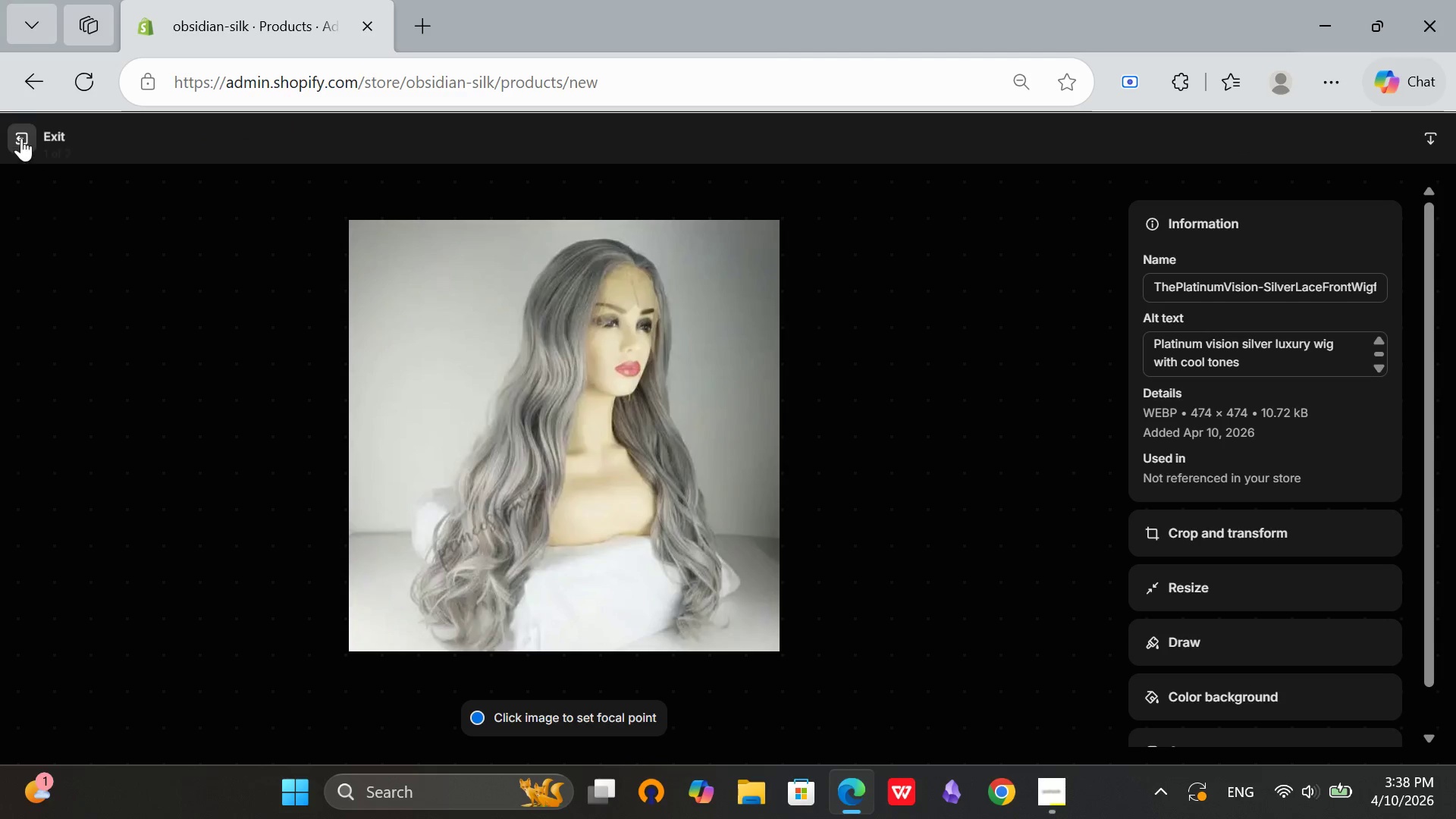 
left_click([17, 136])
 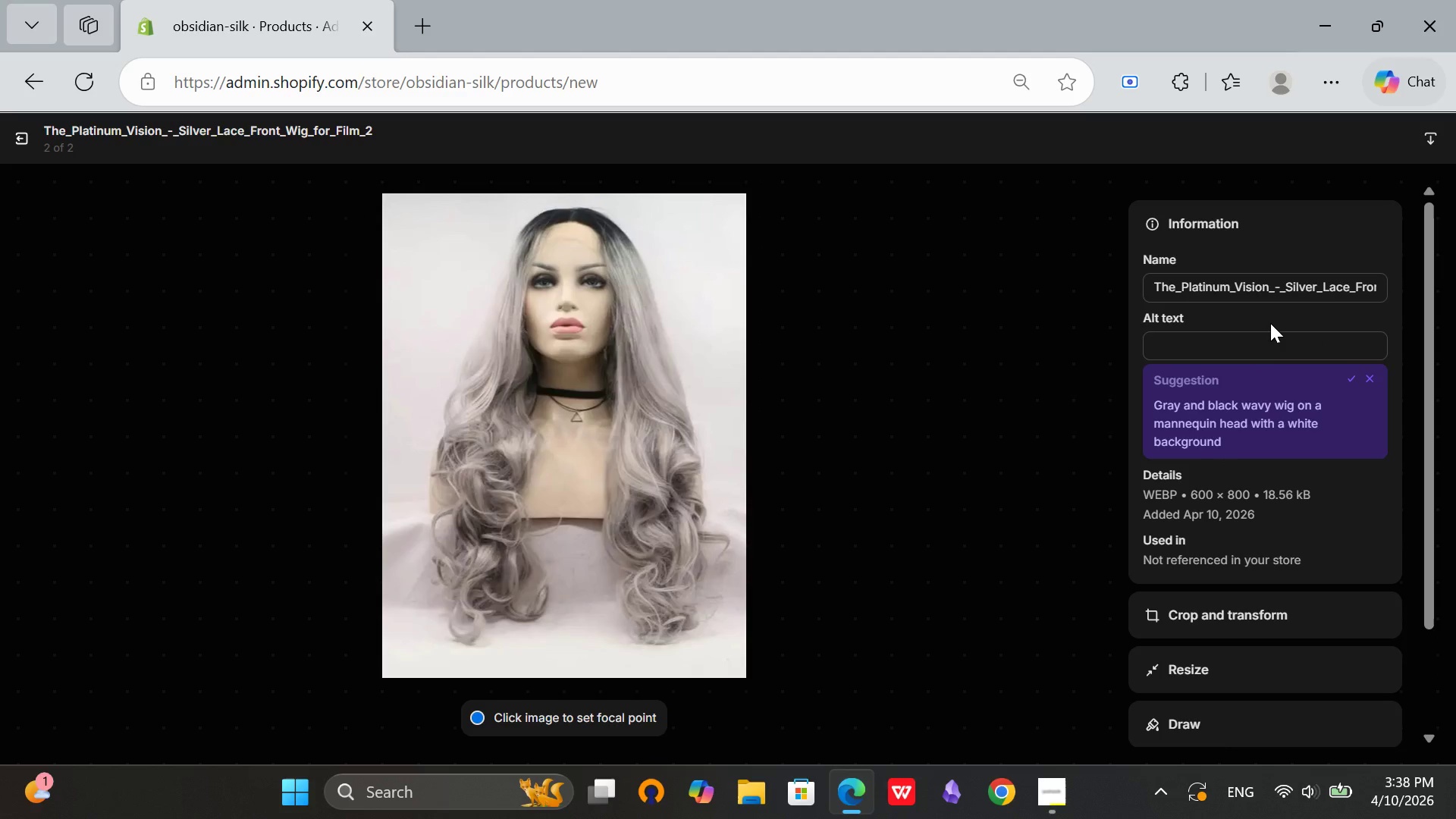 
left_click([1267, 323])
 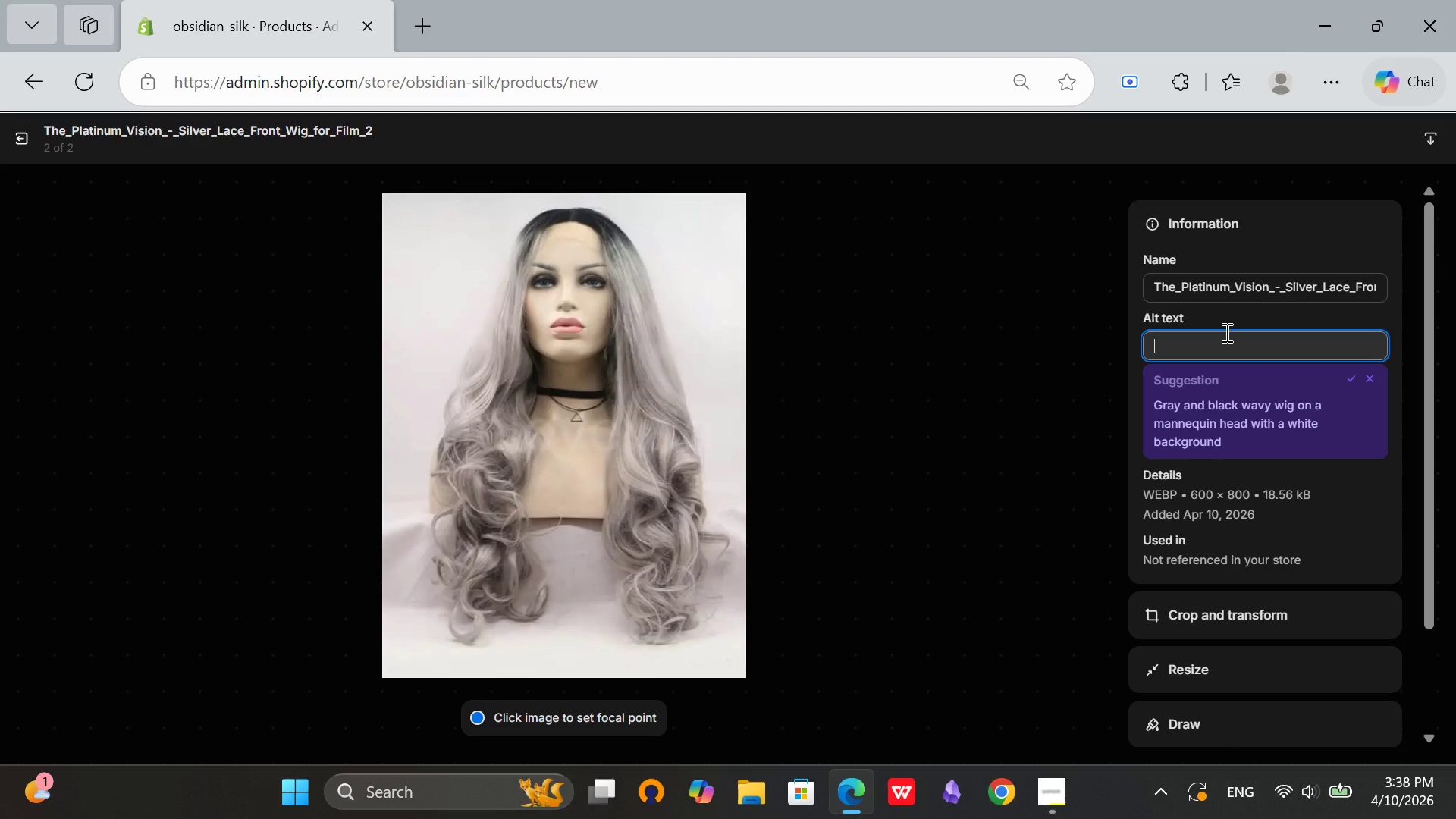 
left_click([1225, 332])
 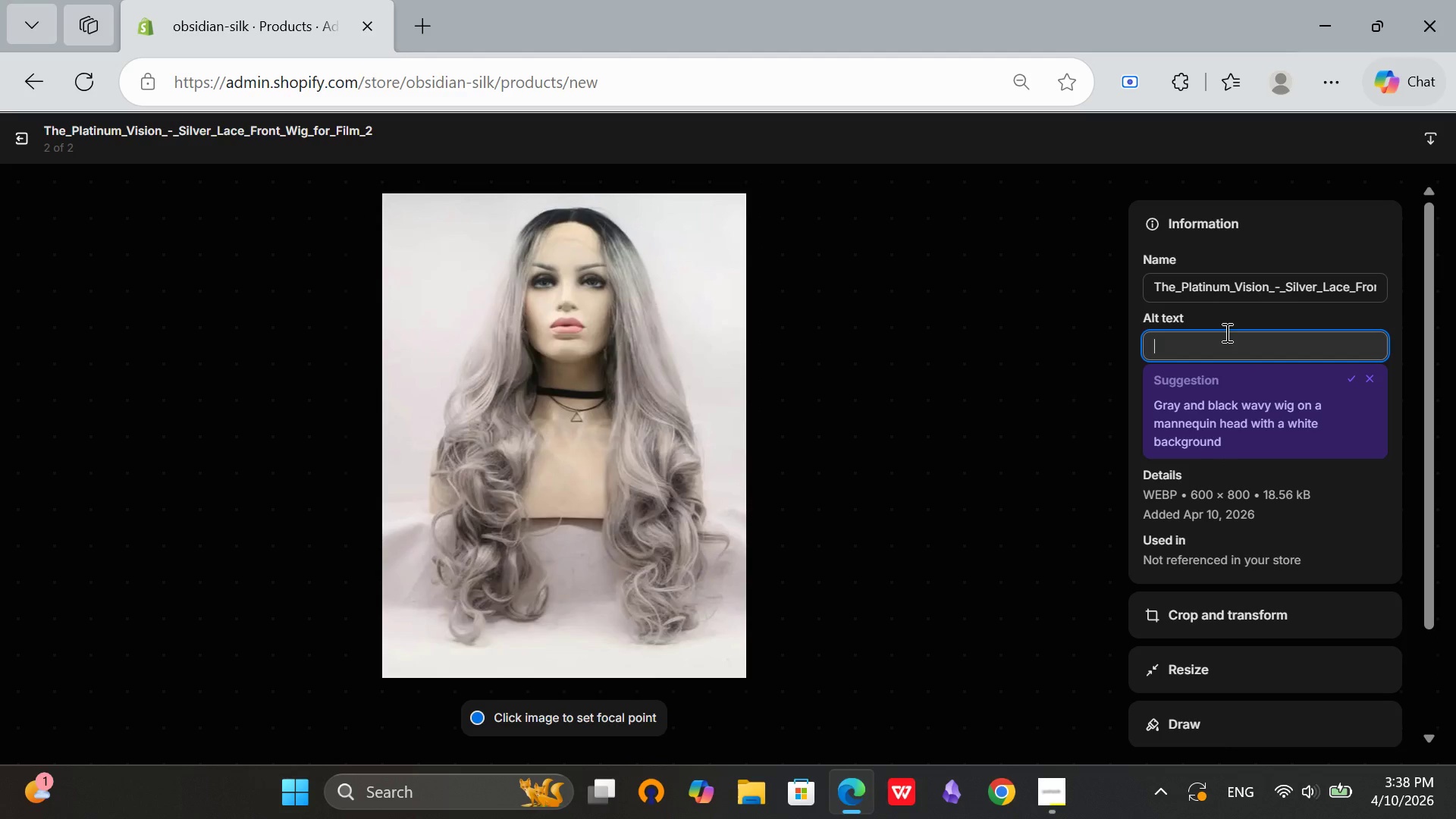 
type(Gray and black wig on manneqin )
 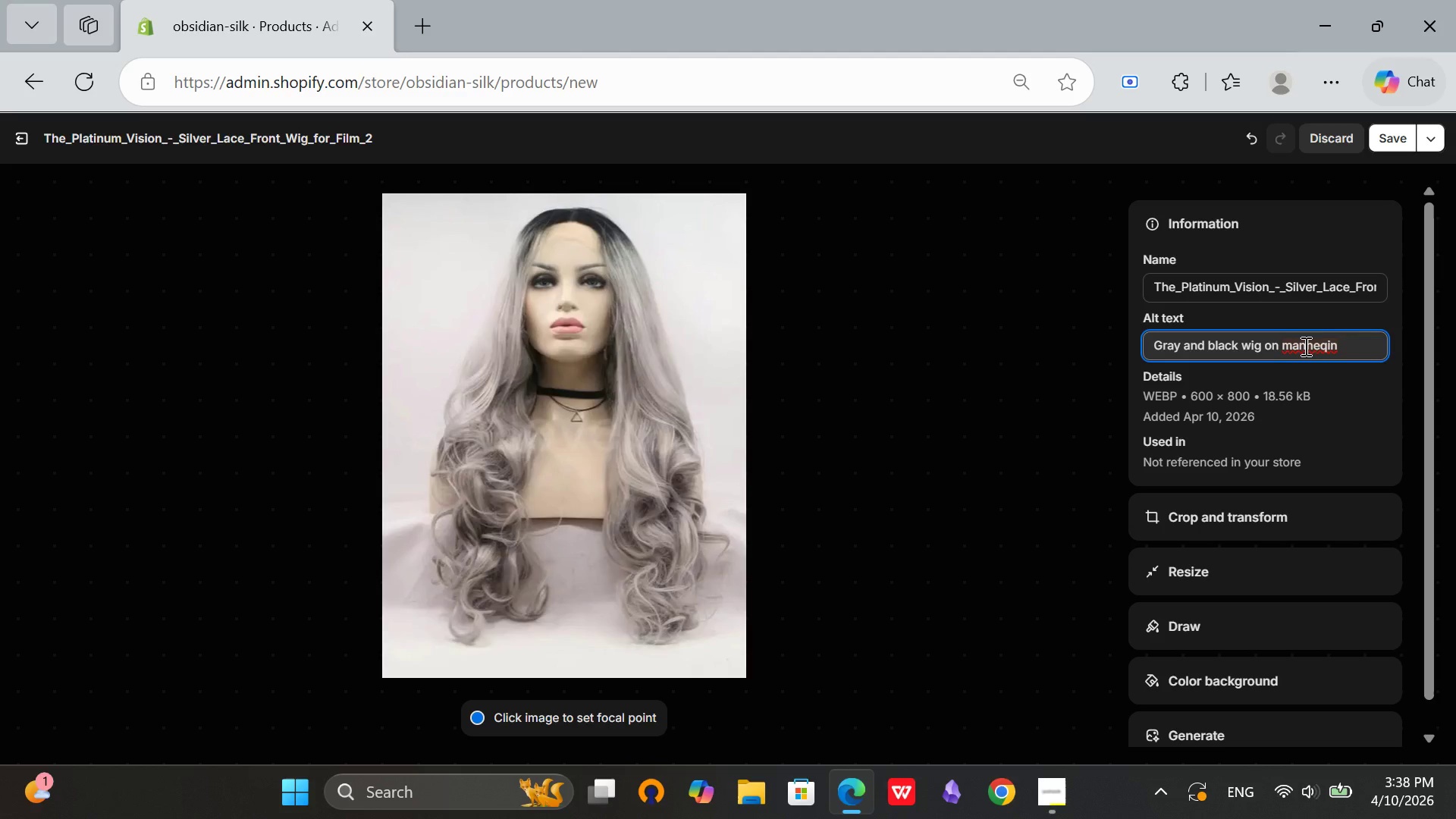 
key(Backspace)
 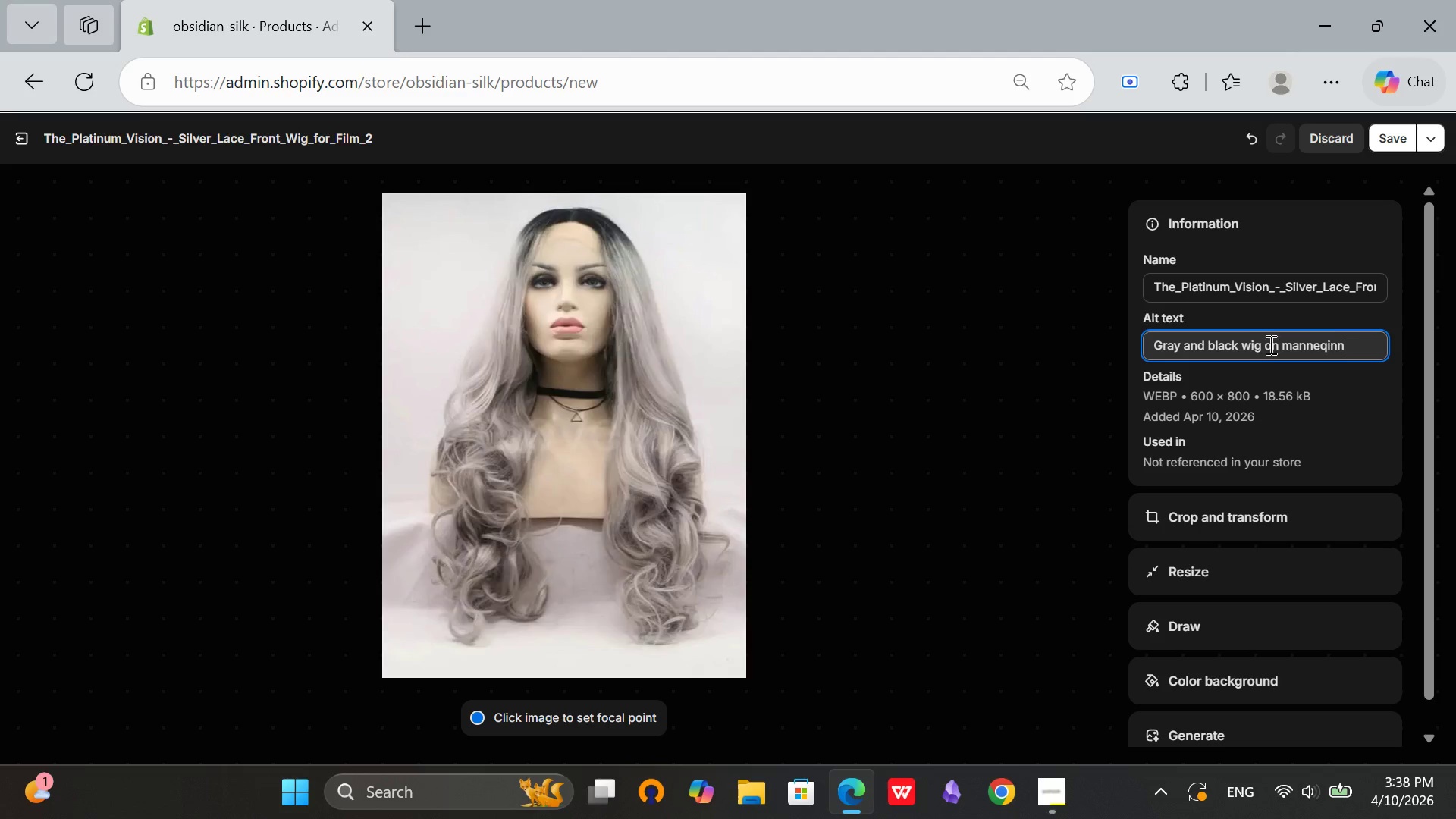 
key(N)
 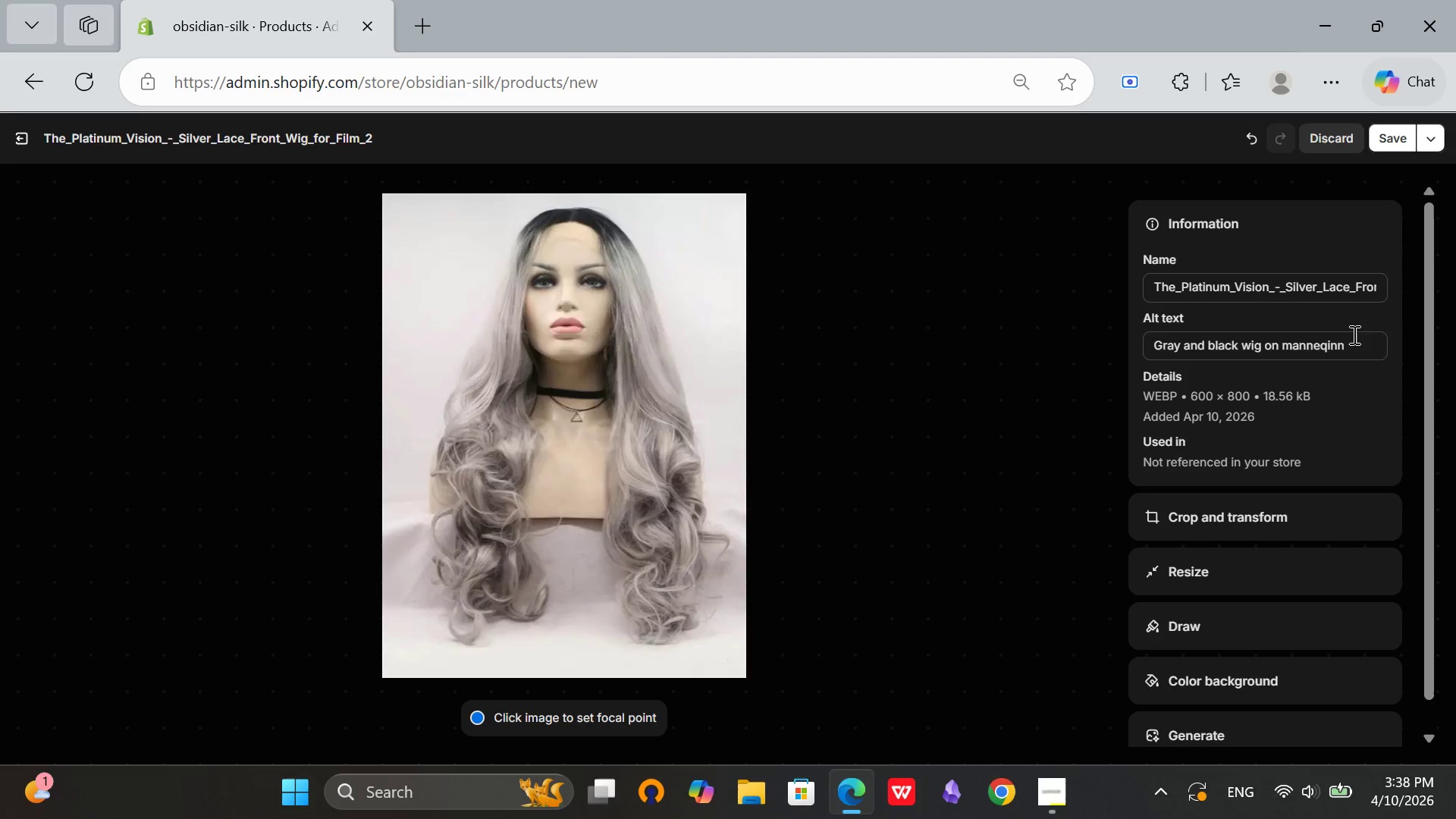 
left_click_drag(start_coordinate=[1355, 326], to_coordinate=[1354, 331])
 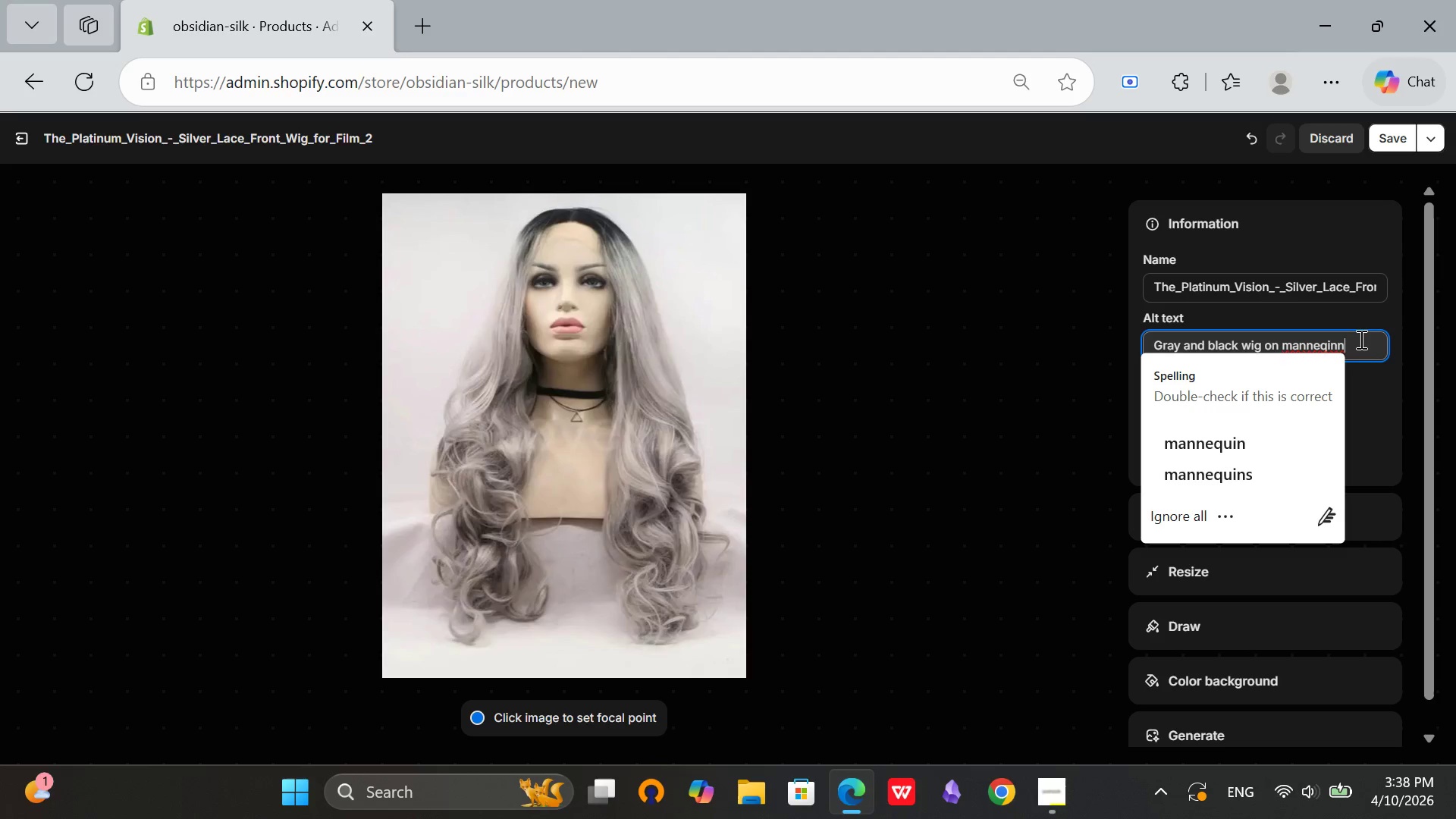 
left_click([1360, 339])
 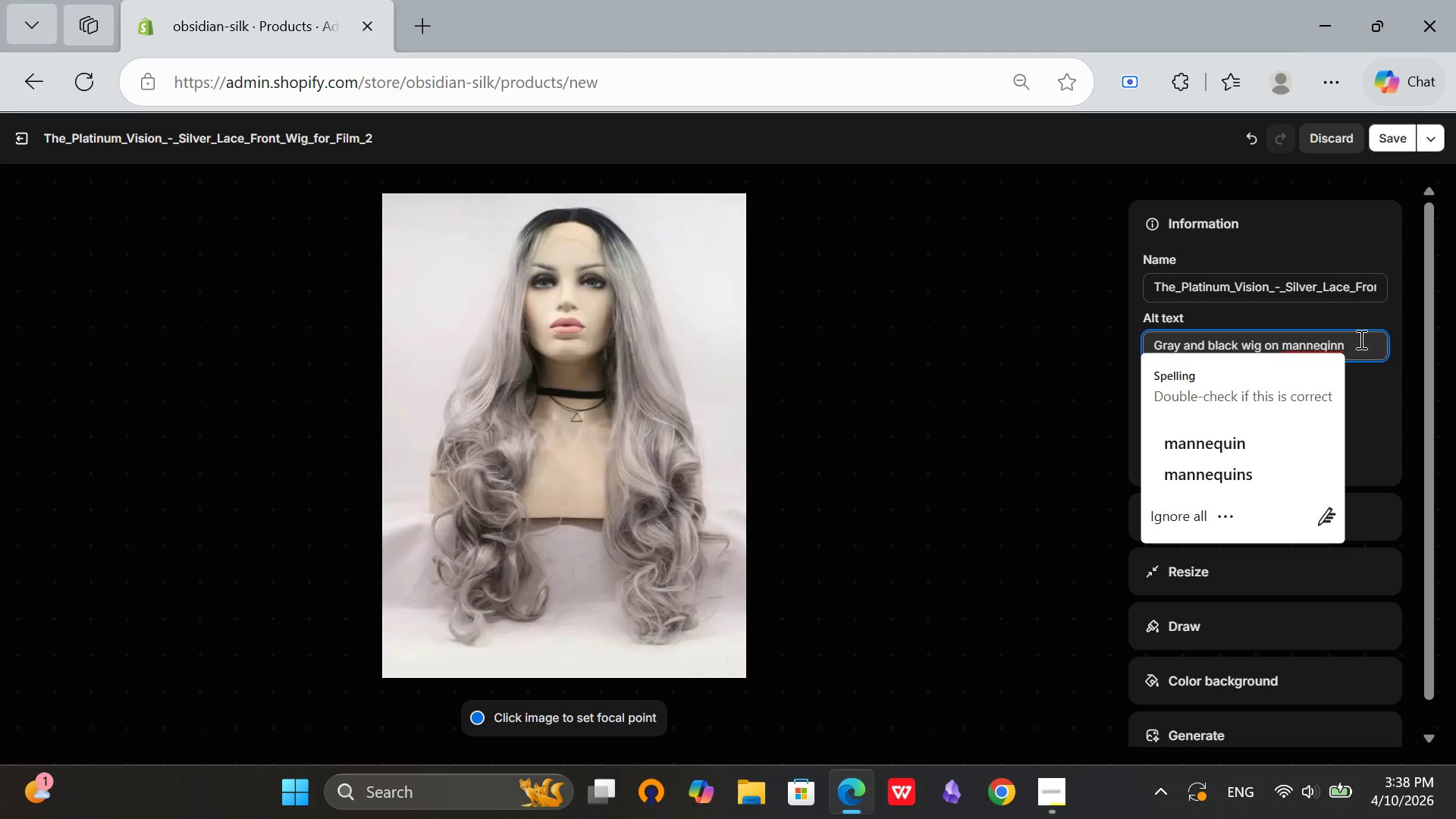 
left_click([1360, 339])
 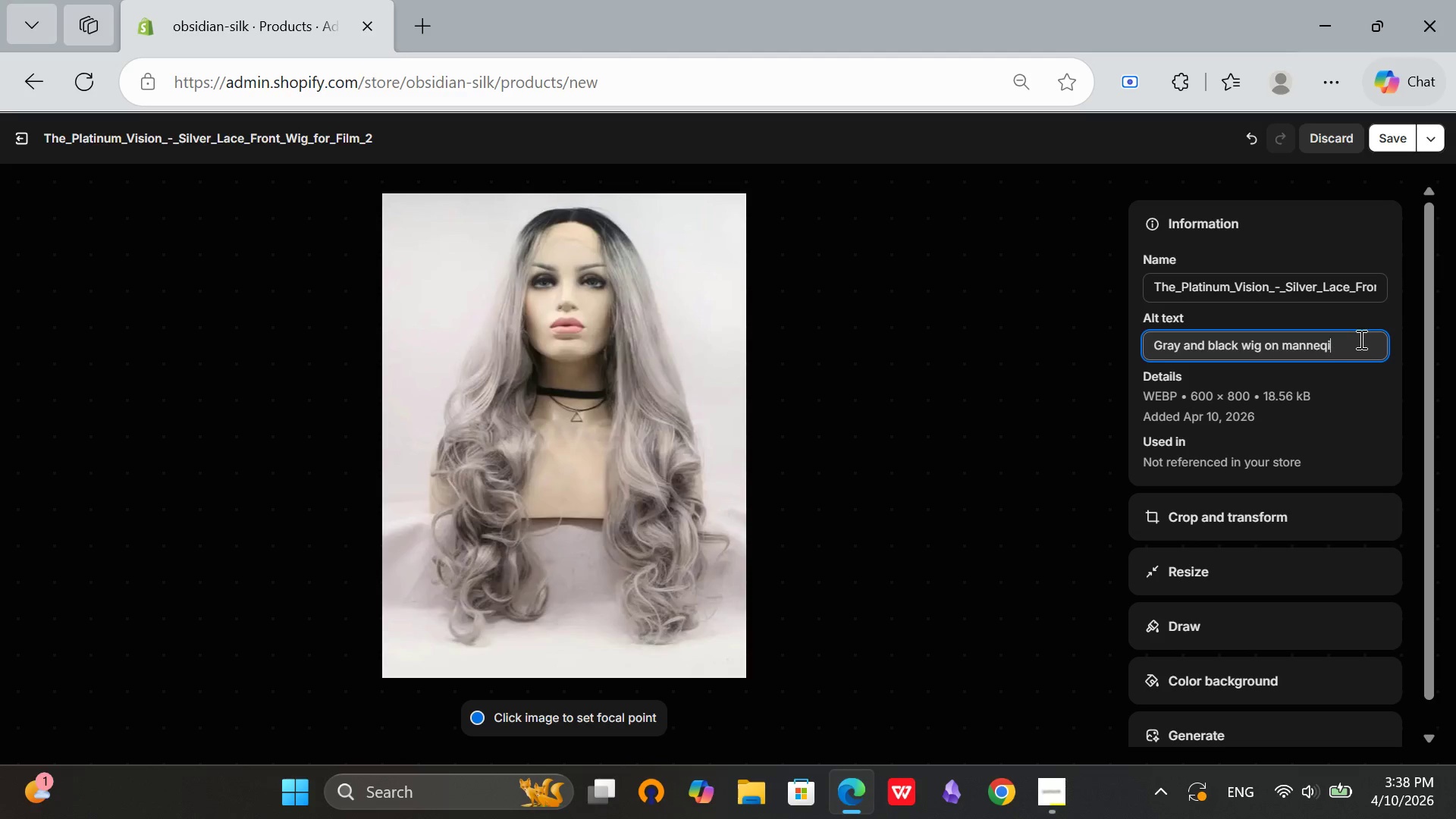 
key(Backspace)
key(Backspace)
key(Backspace)
type(uin)
 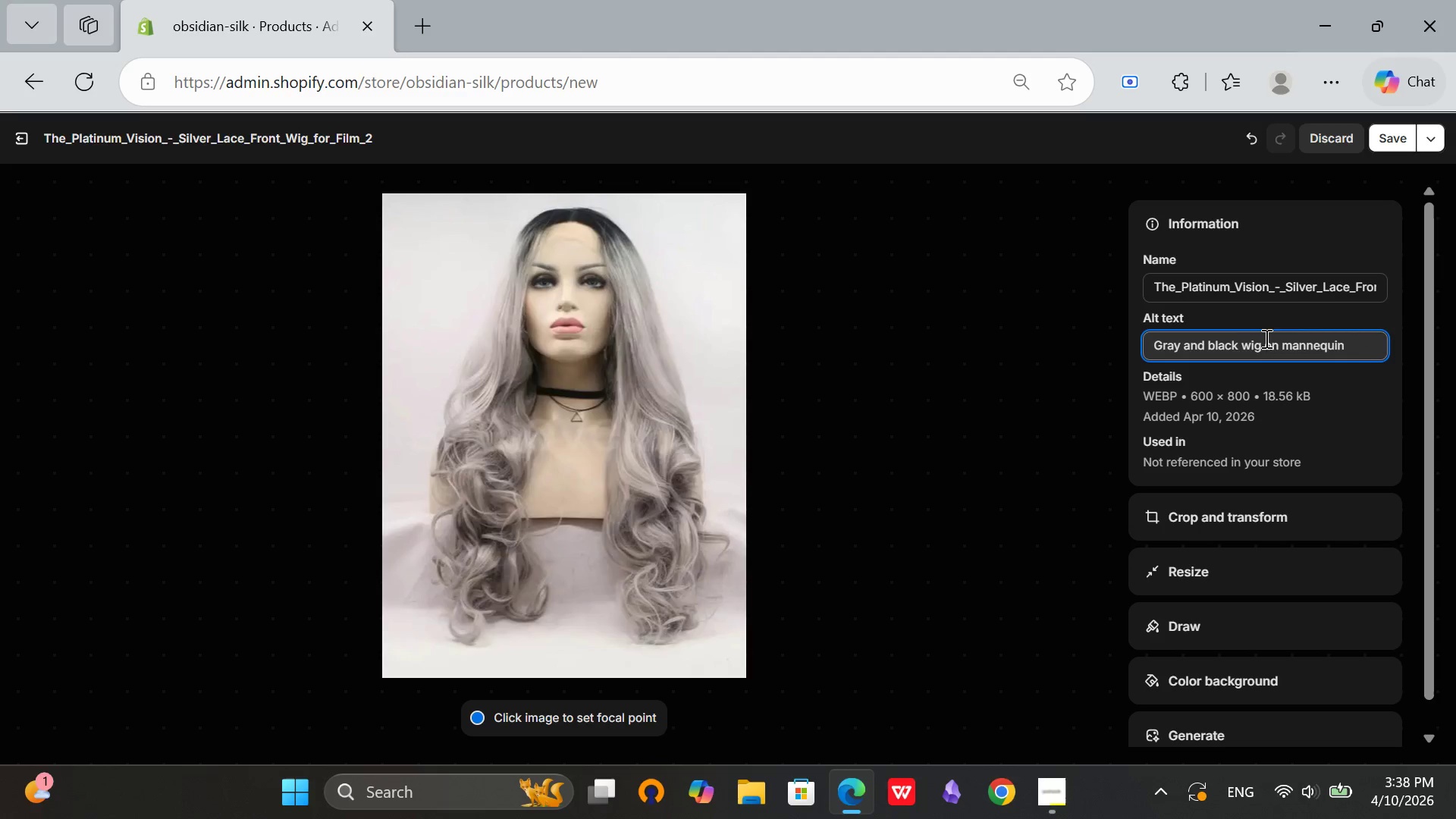 
left_click([1360, 339])
 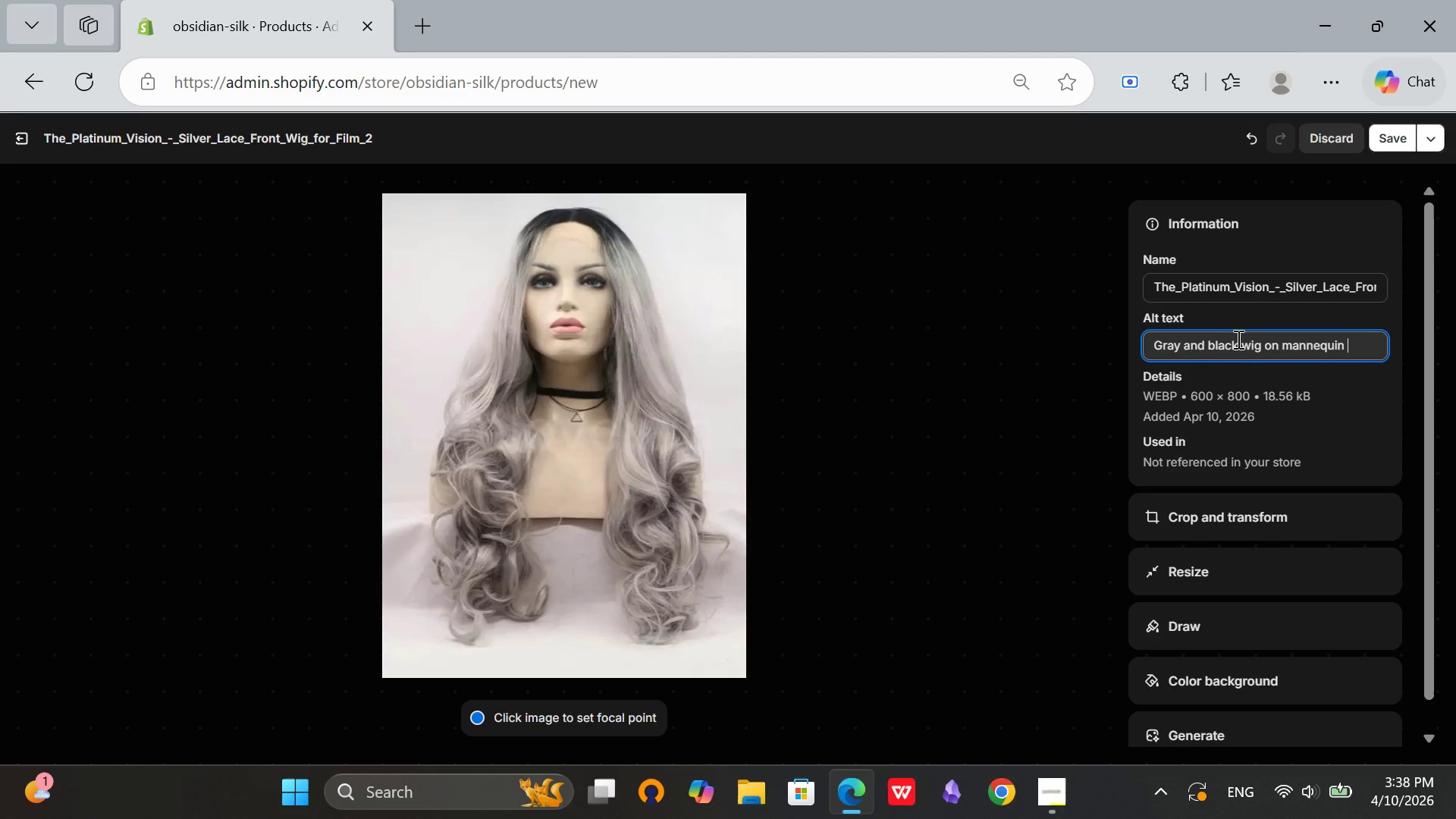 
key(Space)
 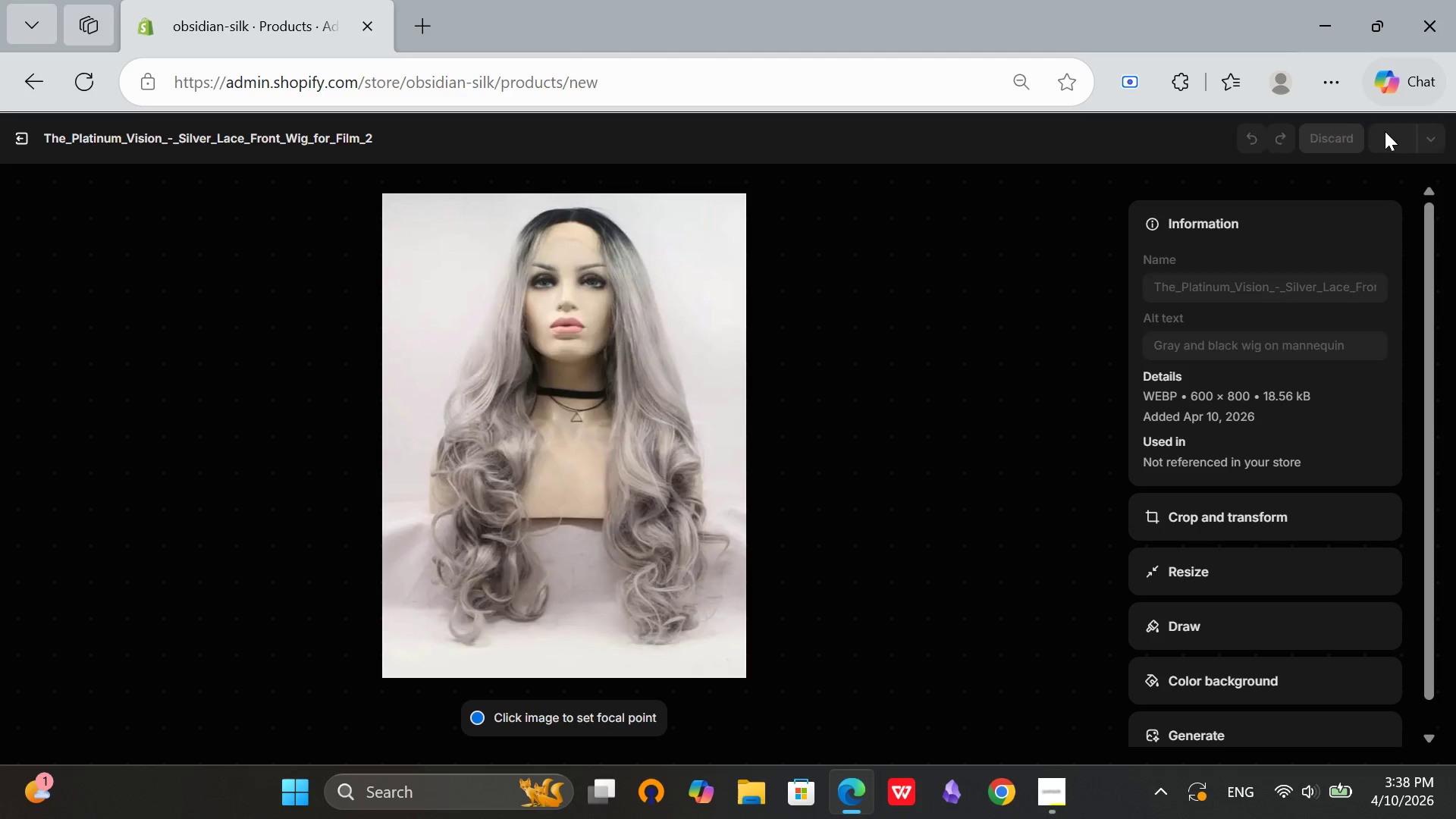 
left_click([1385, 131])
 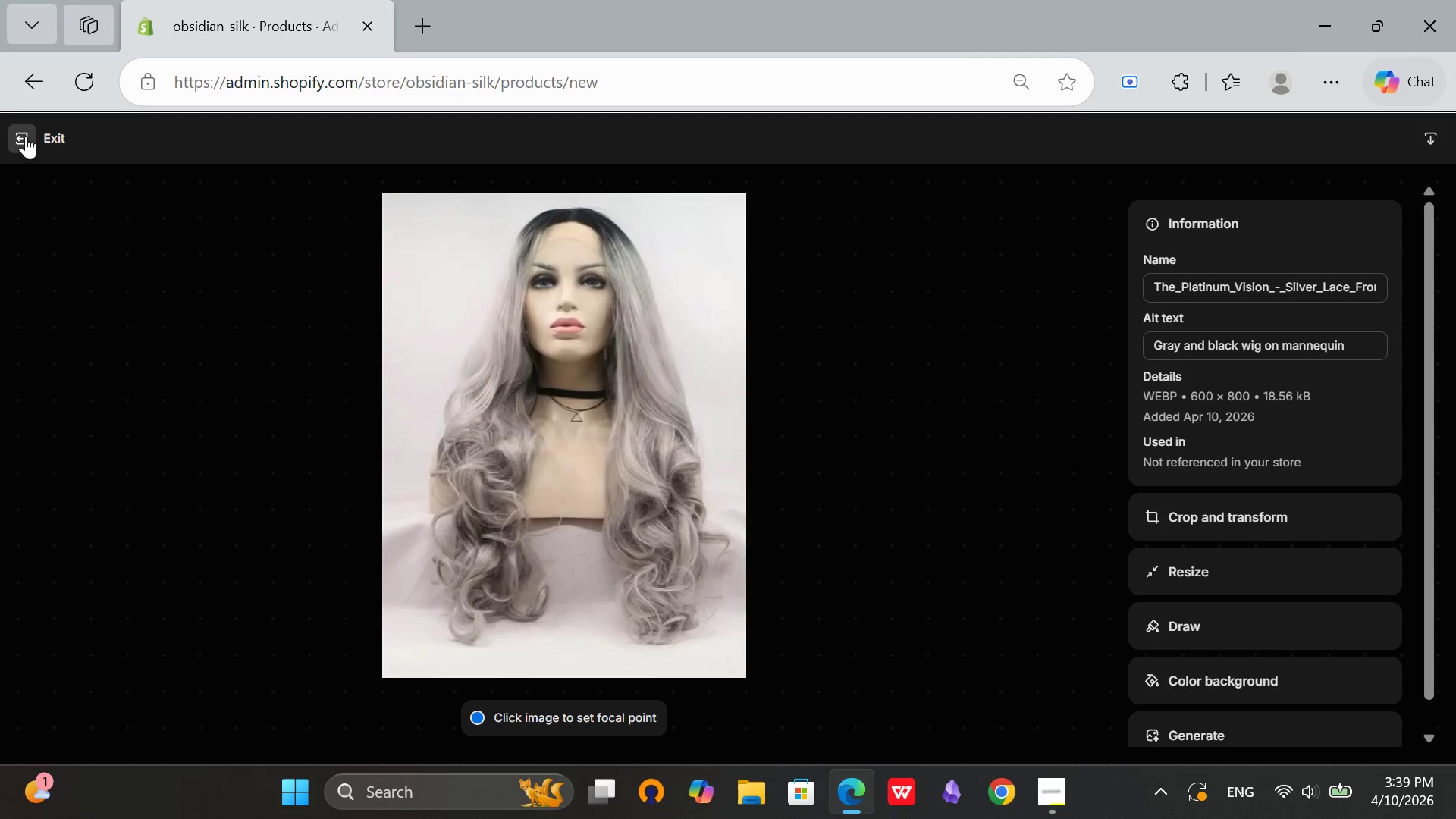 
left_click([26, 136])
 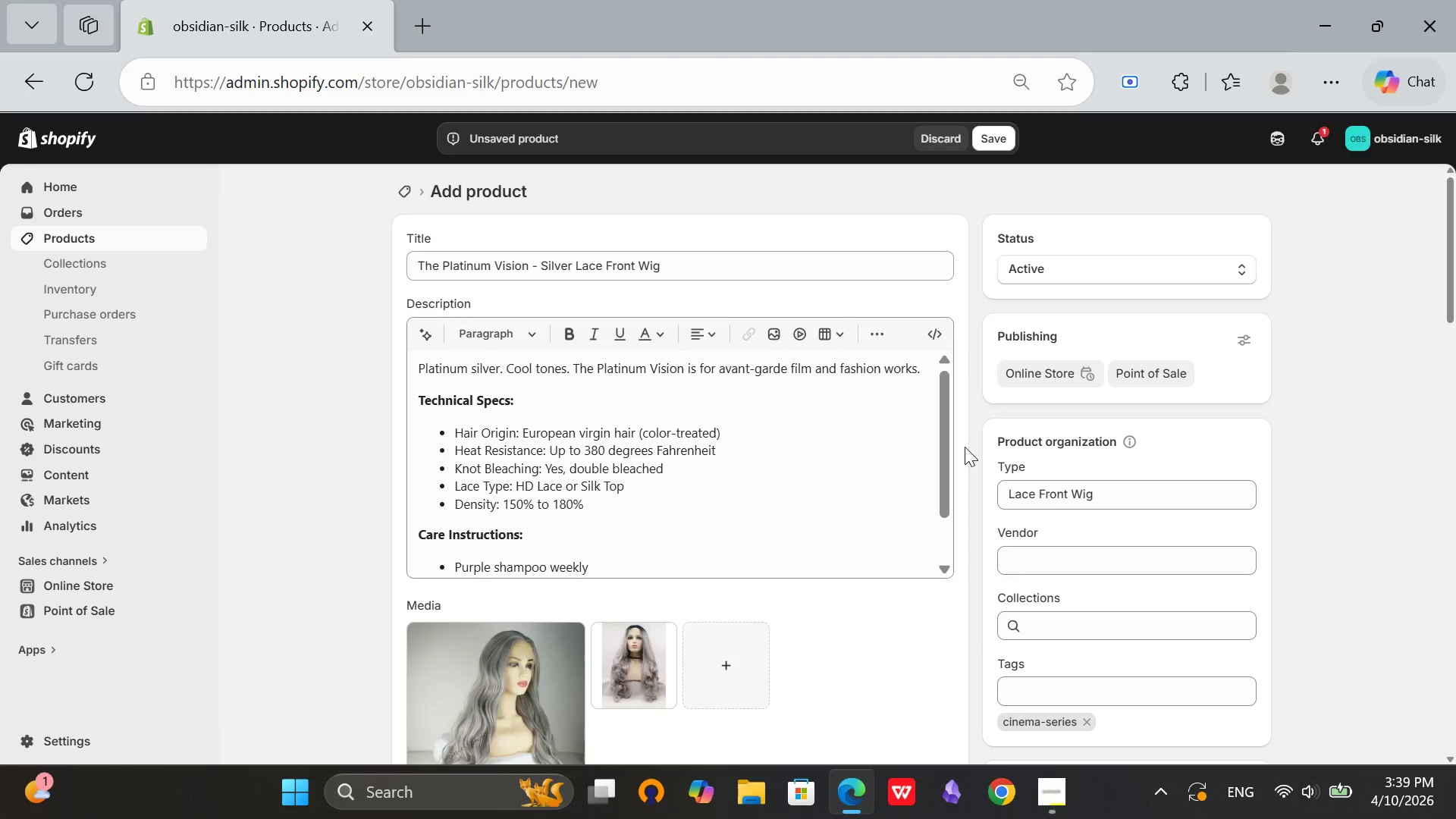 
scroll: coordinate [967, 448], scroll_direction: down, amount: 16.0
 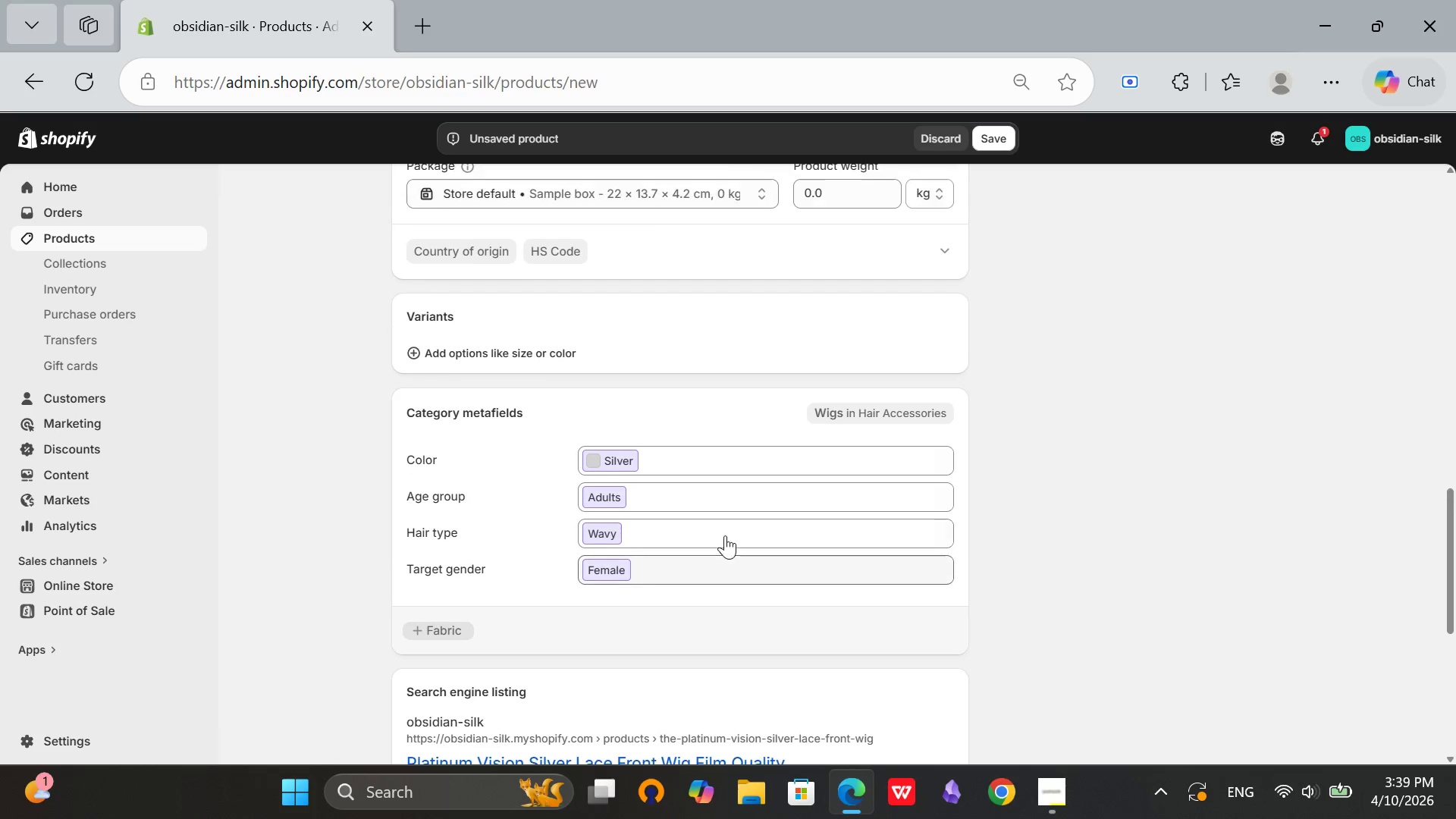 
scroll: coordinate [725, 535], scroll_direction: up, amount: 7.0
 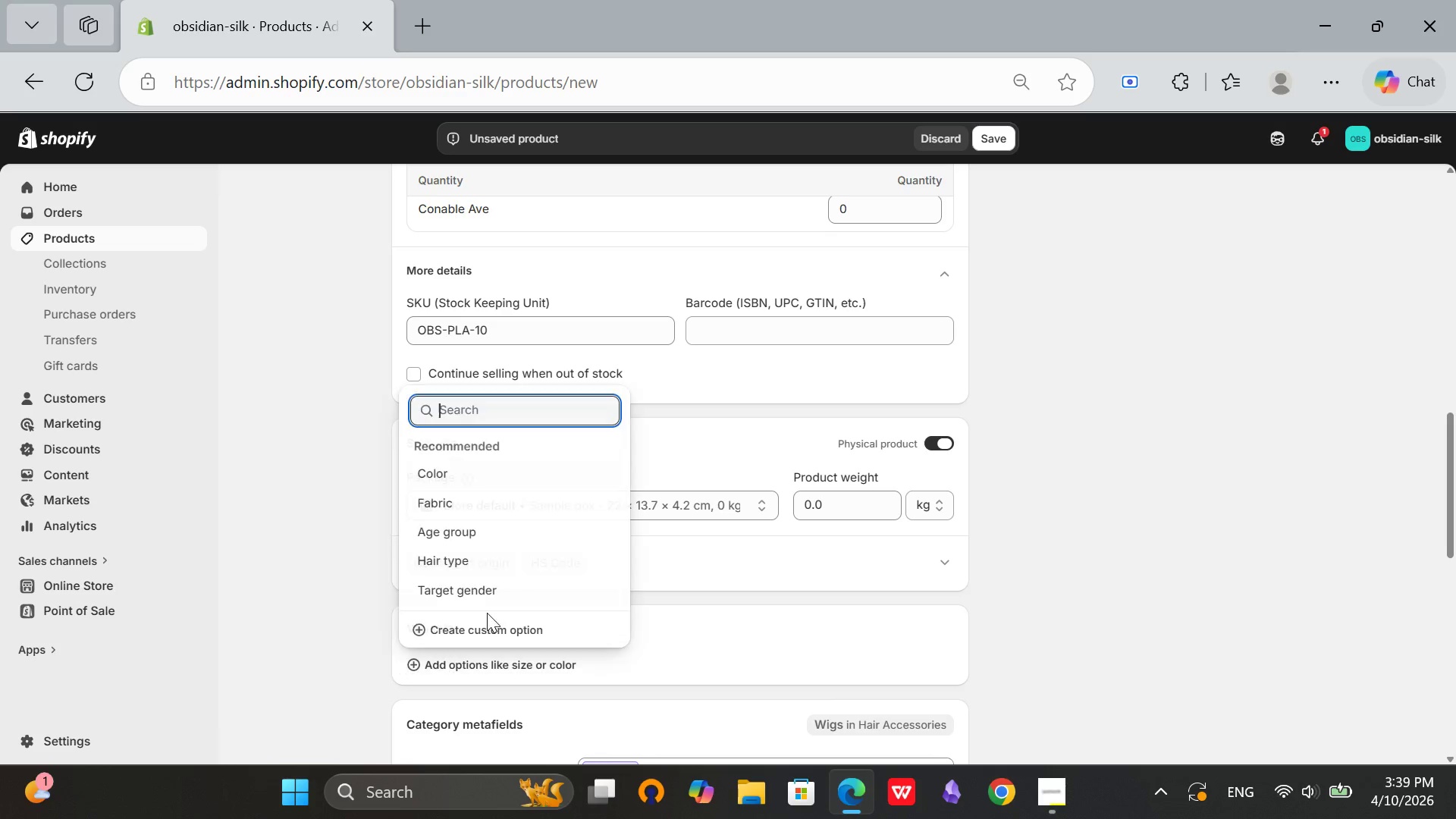 
left_click([432, 671])
 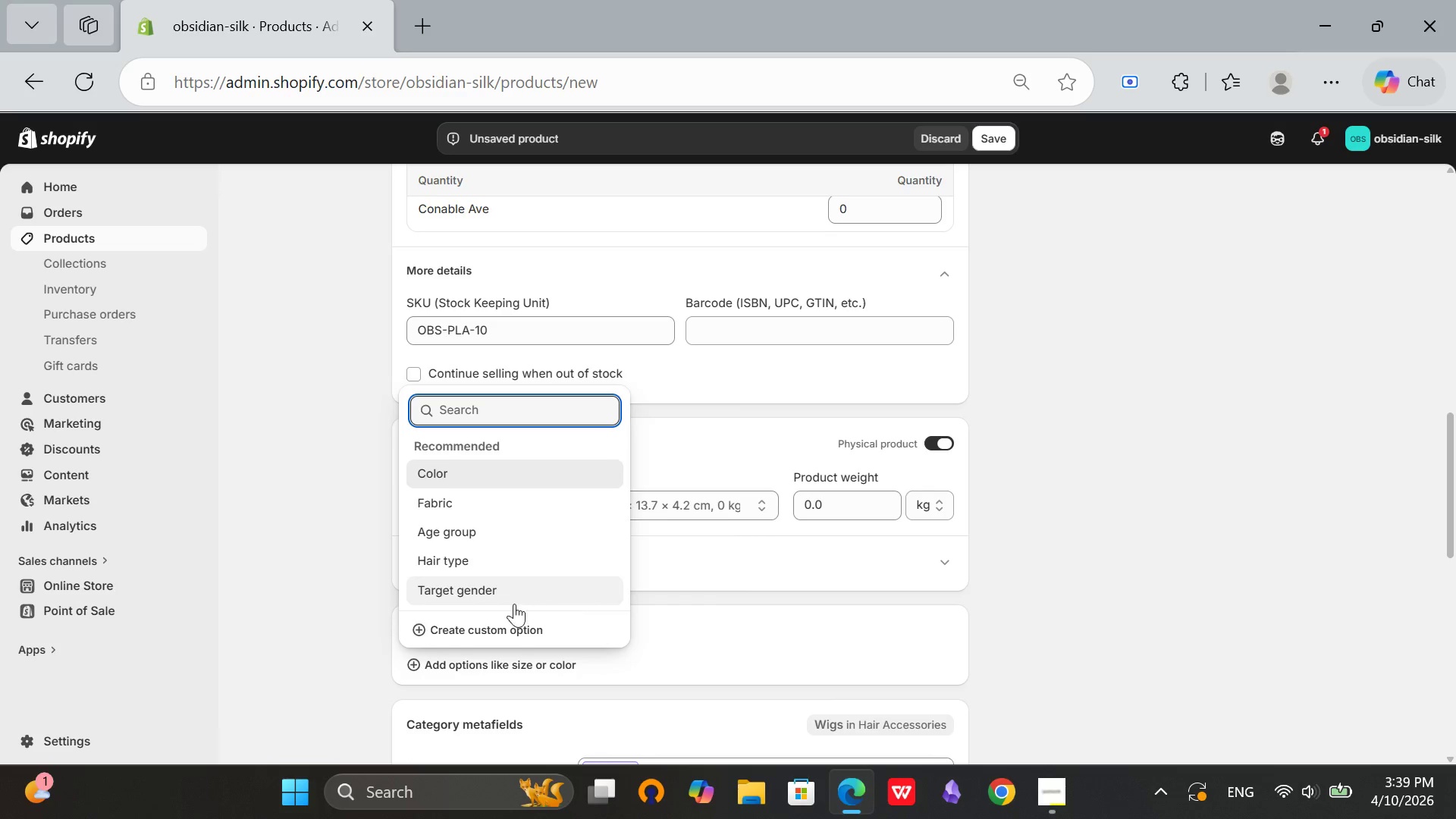 
scroll: coordinate [529, 585], scroll_direction: down, amount: 1.0
 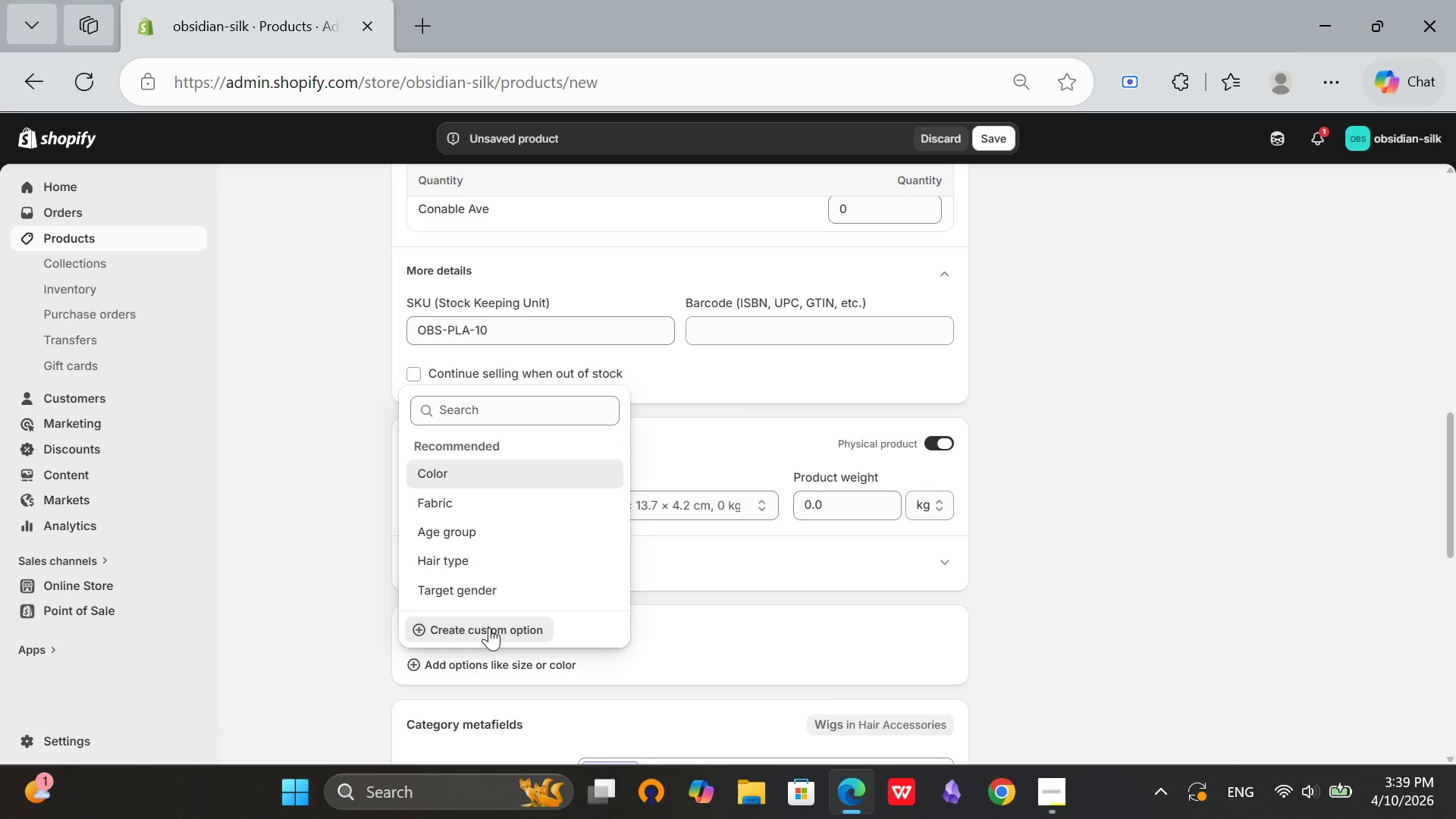 
left_click([491, 629])
 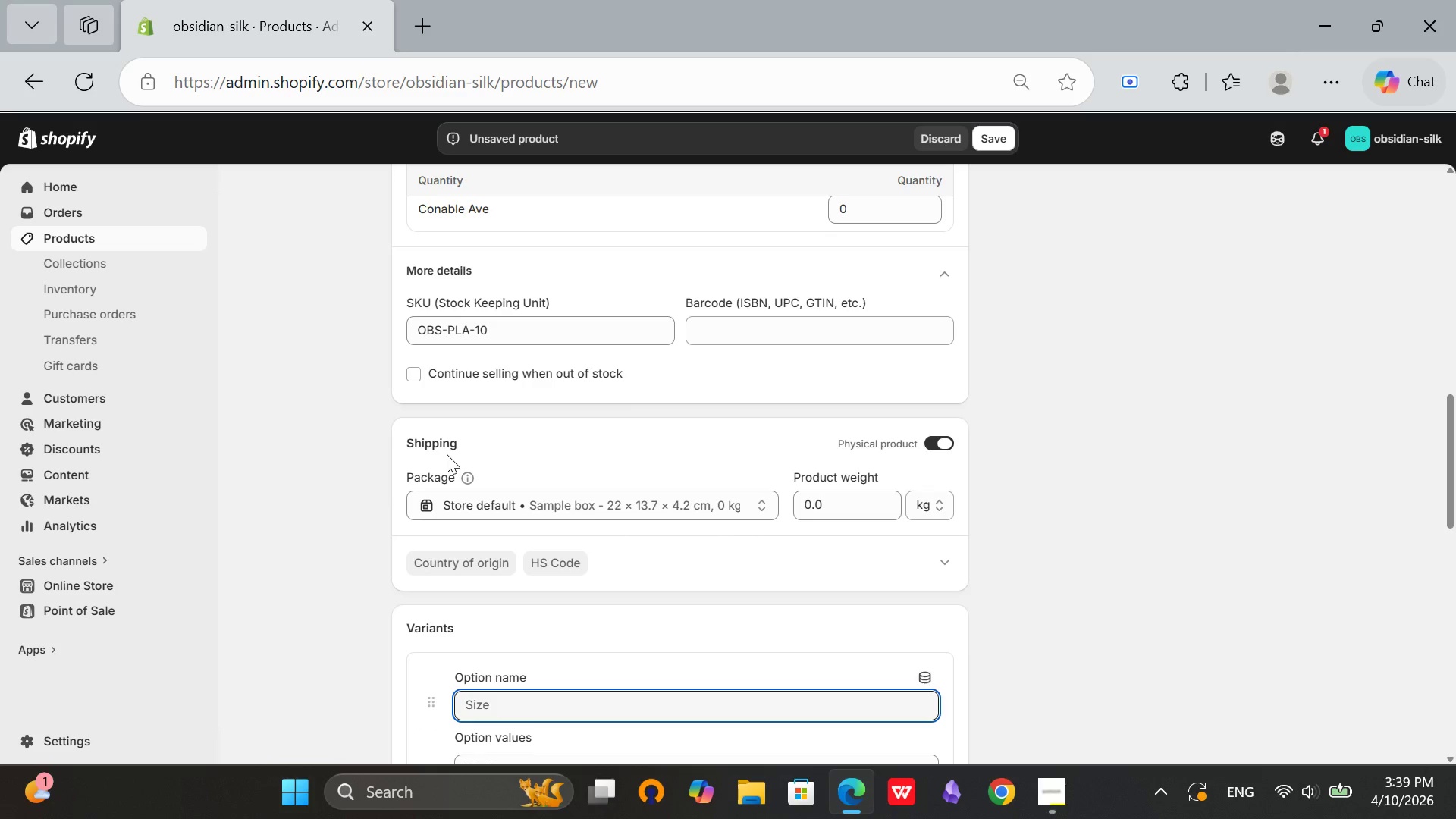 
wait(8.09)
 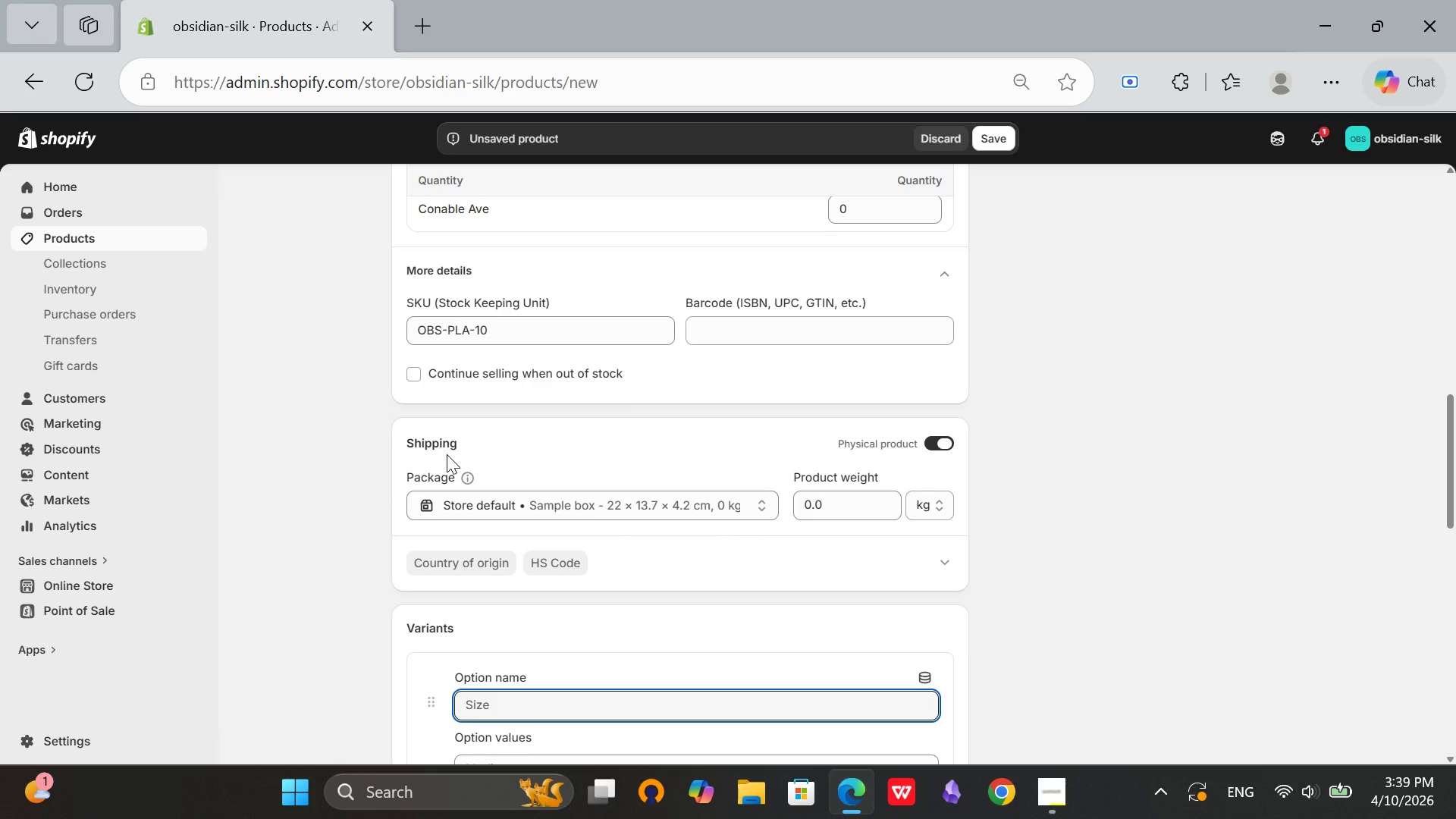 
scroll: coordinate [528, 560], scroll_direction: down, amount: 2.0
 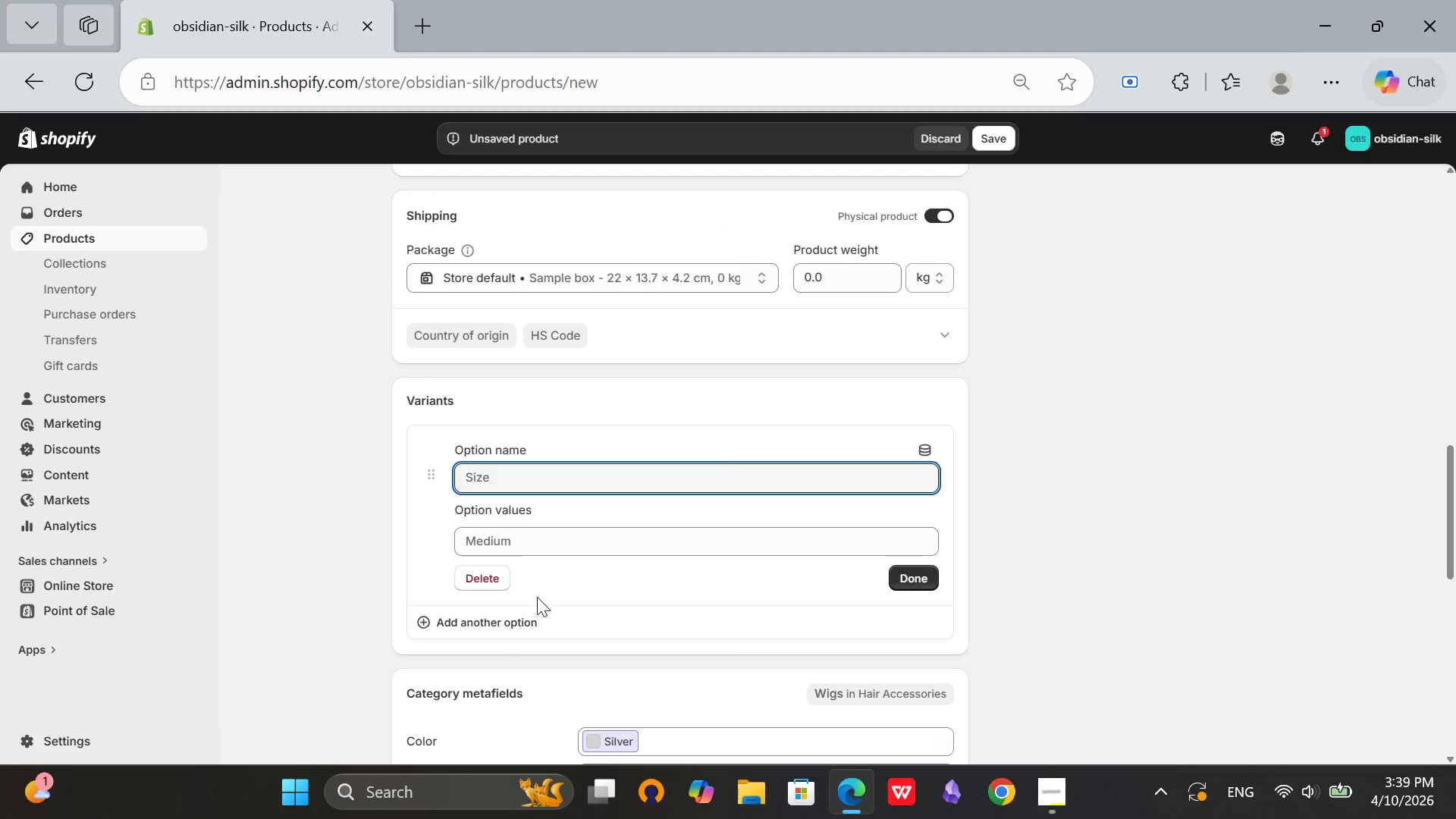 
type(Cao Su)
key(Backspace)
type(ize)
 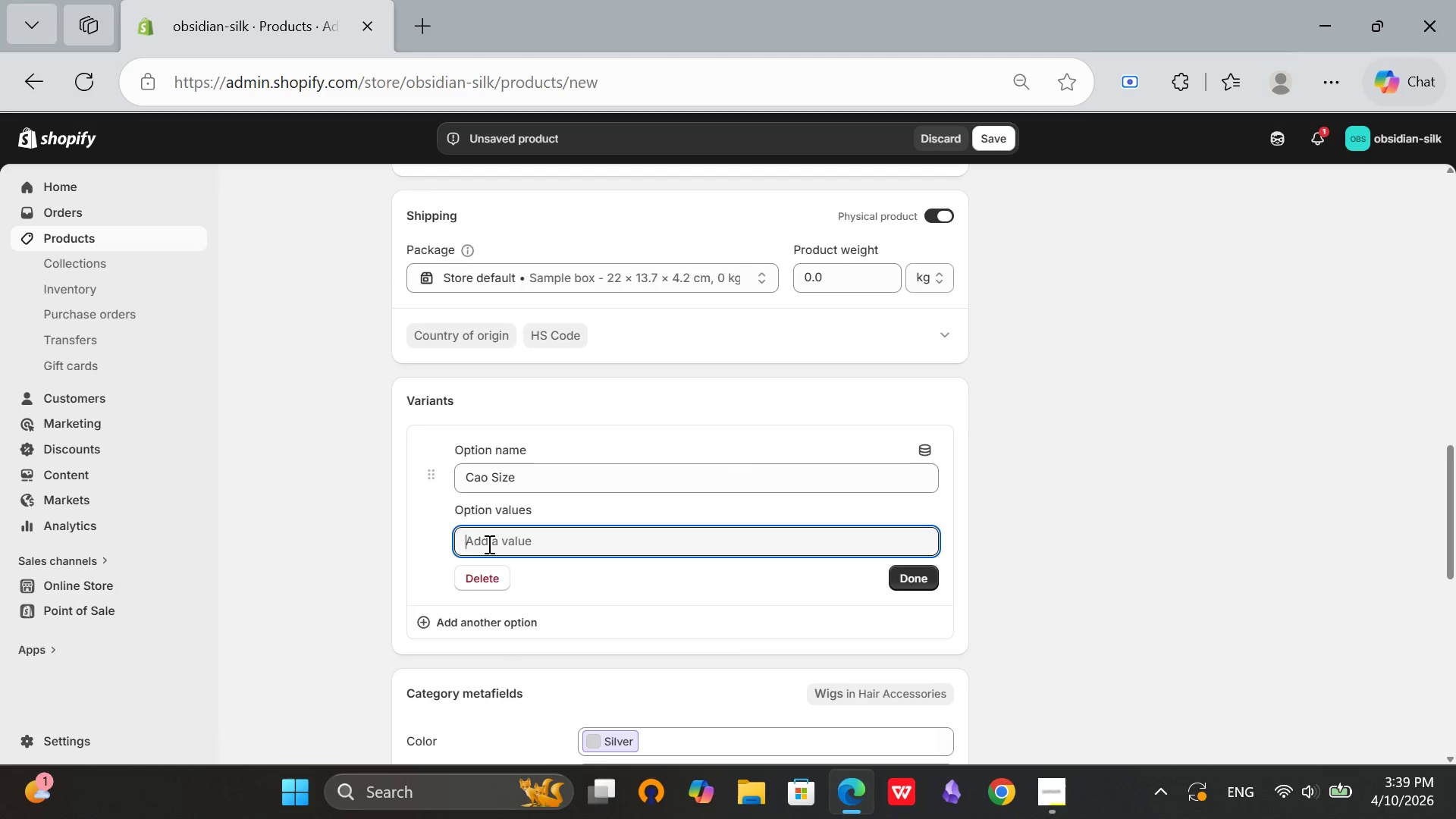 
left_click([488, 544])
 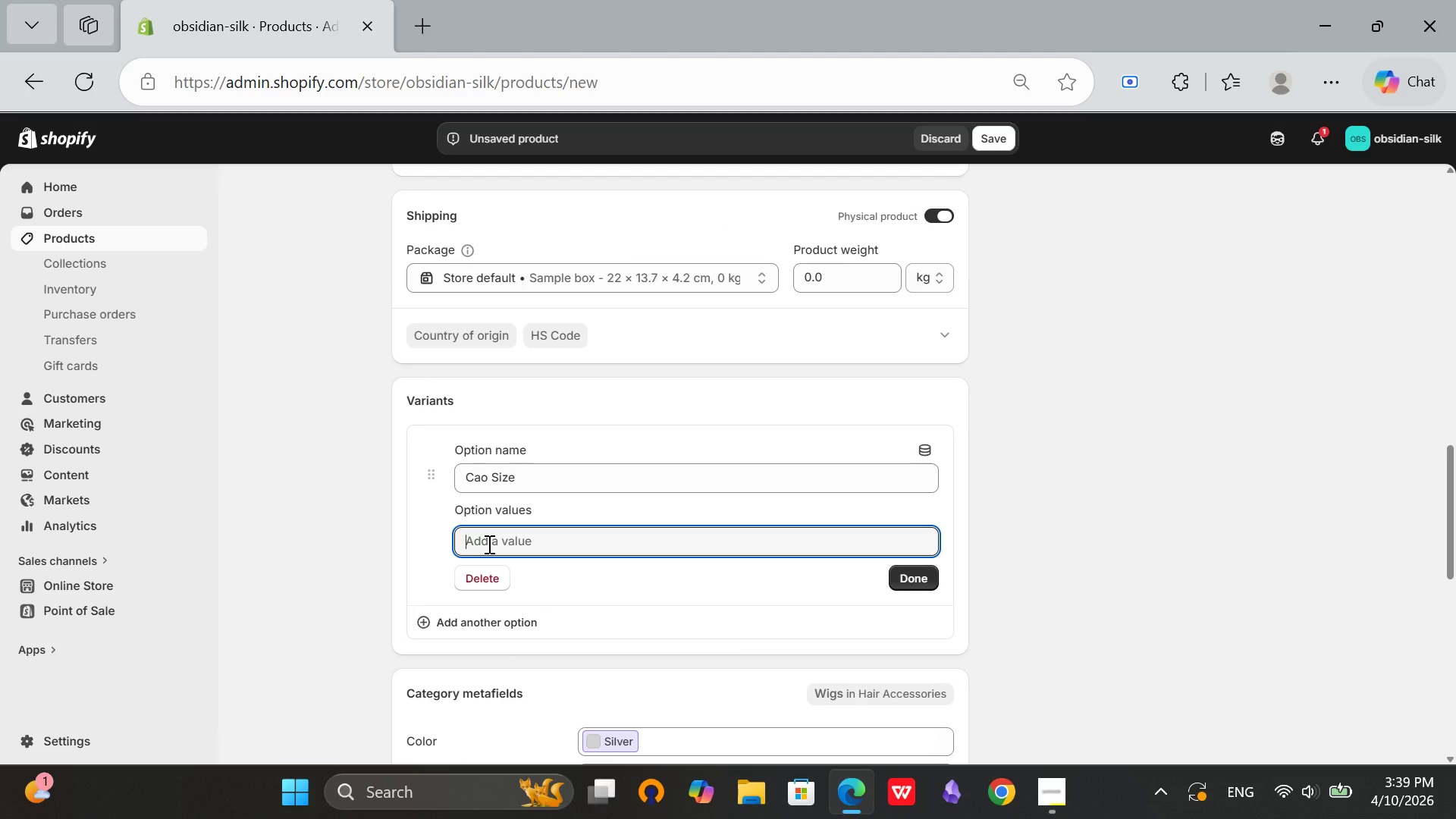 
type(Small)
 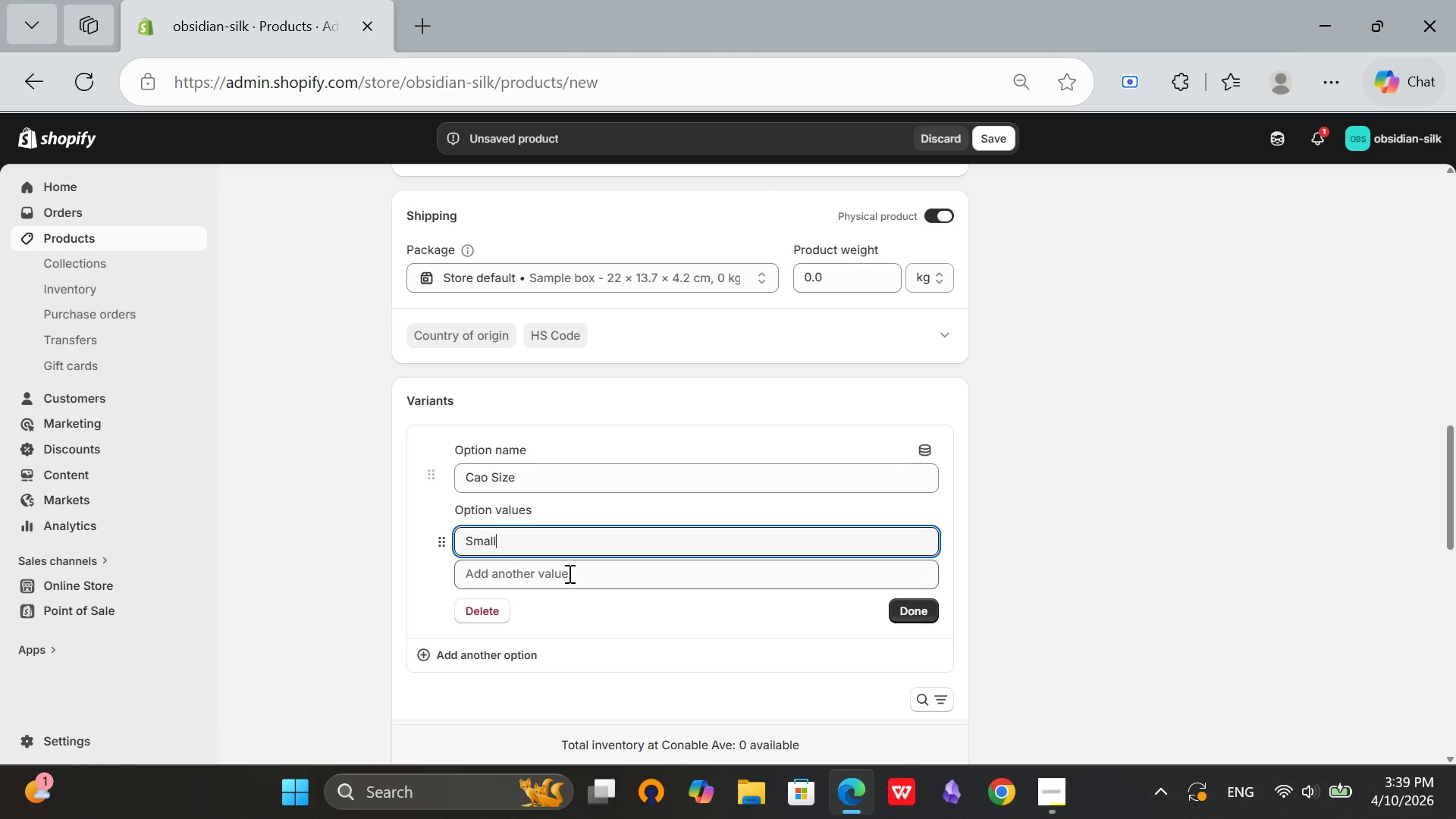 
left_click([568, 573])
 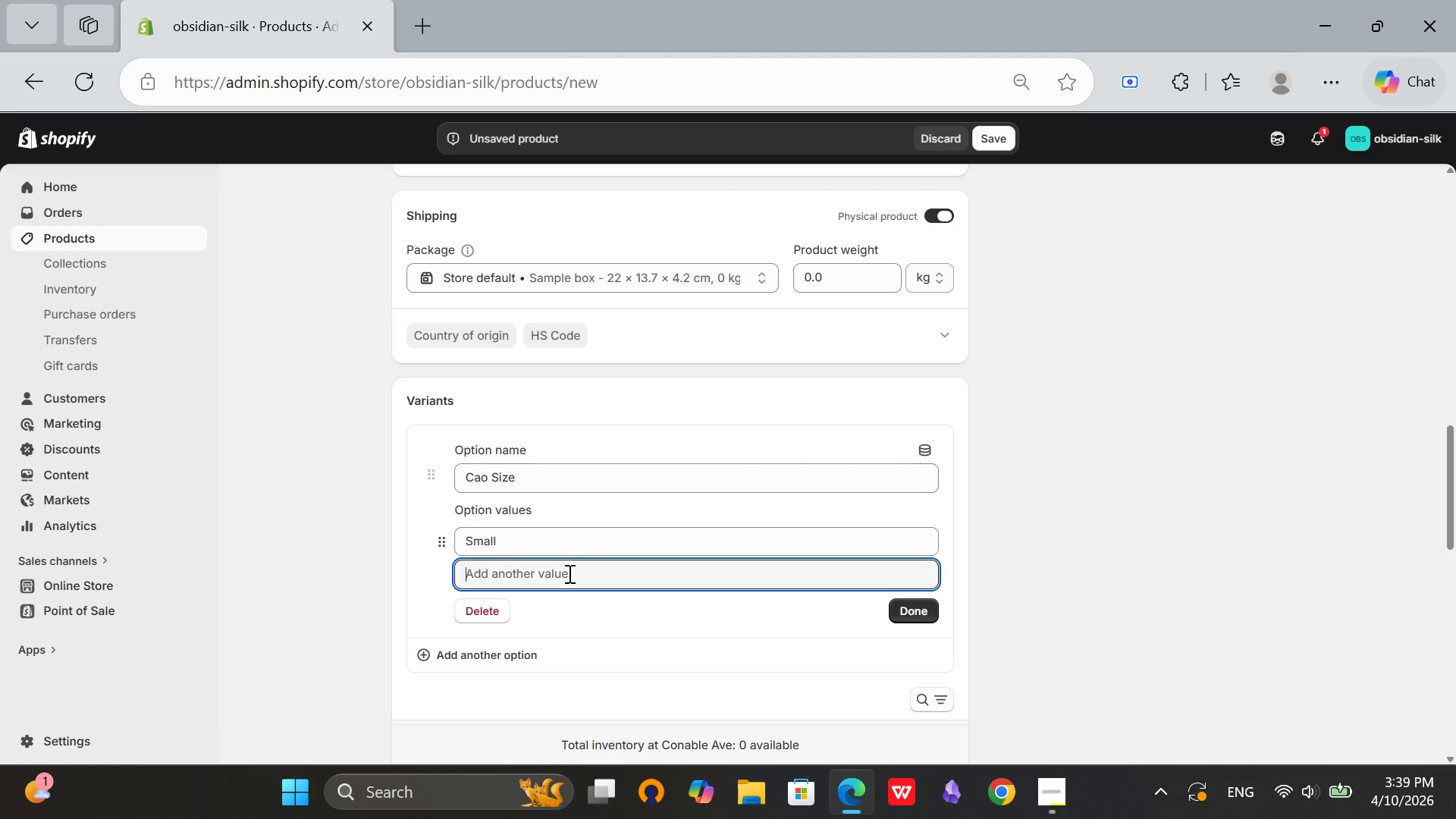 
type(Medium)
 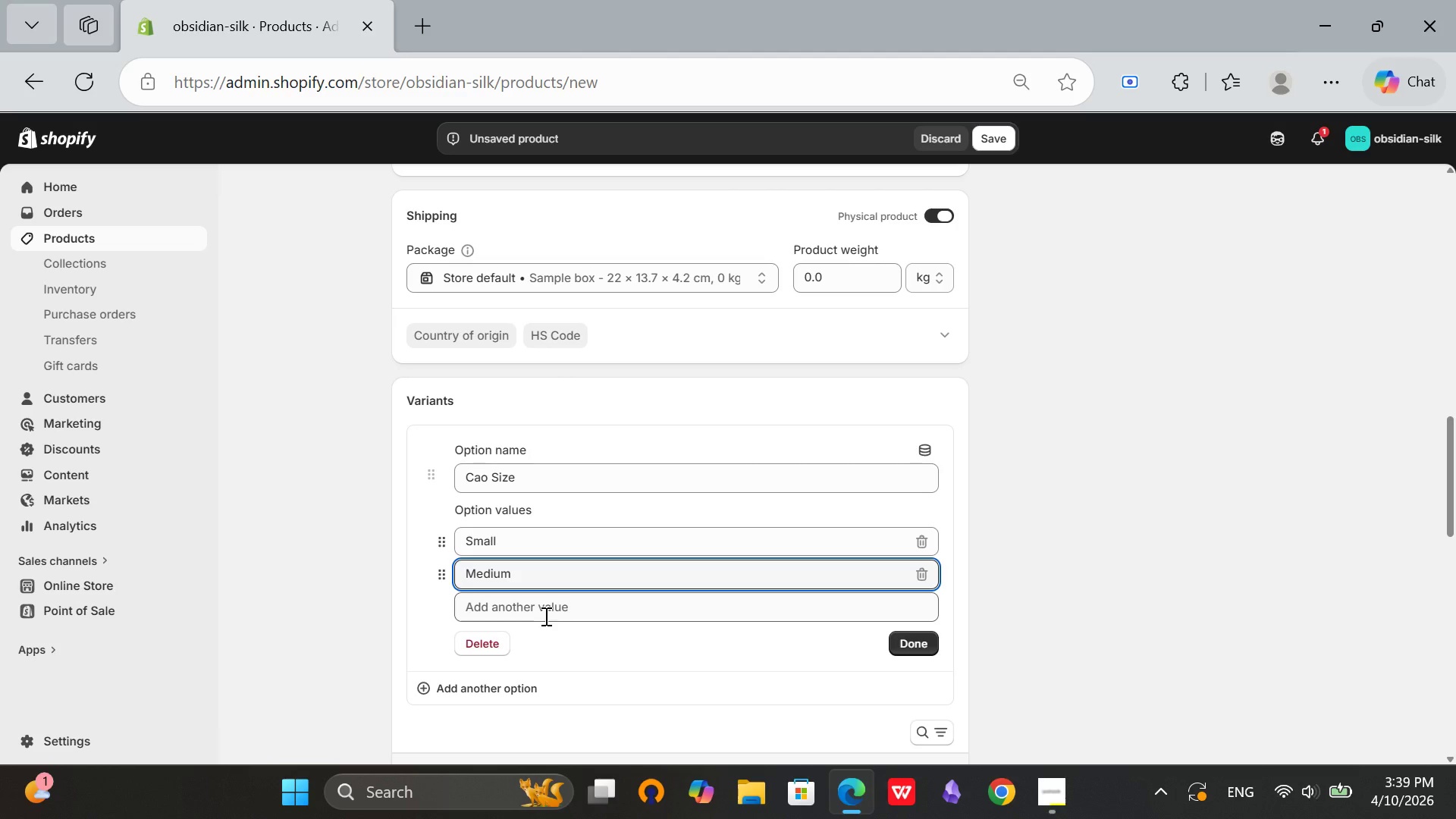 
left_click([544, 616])
 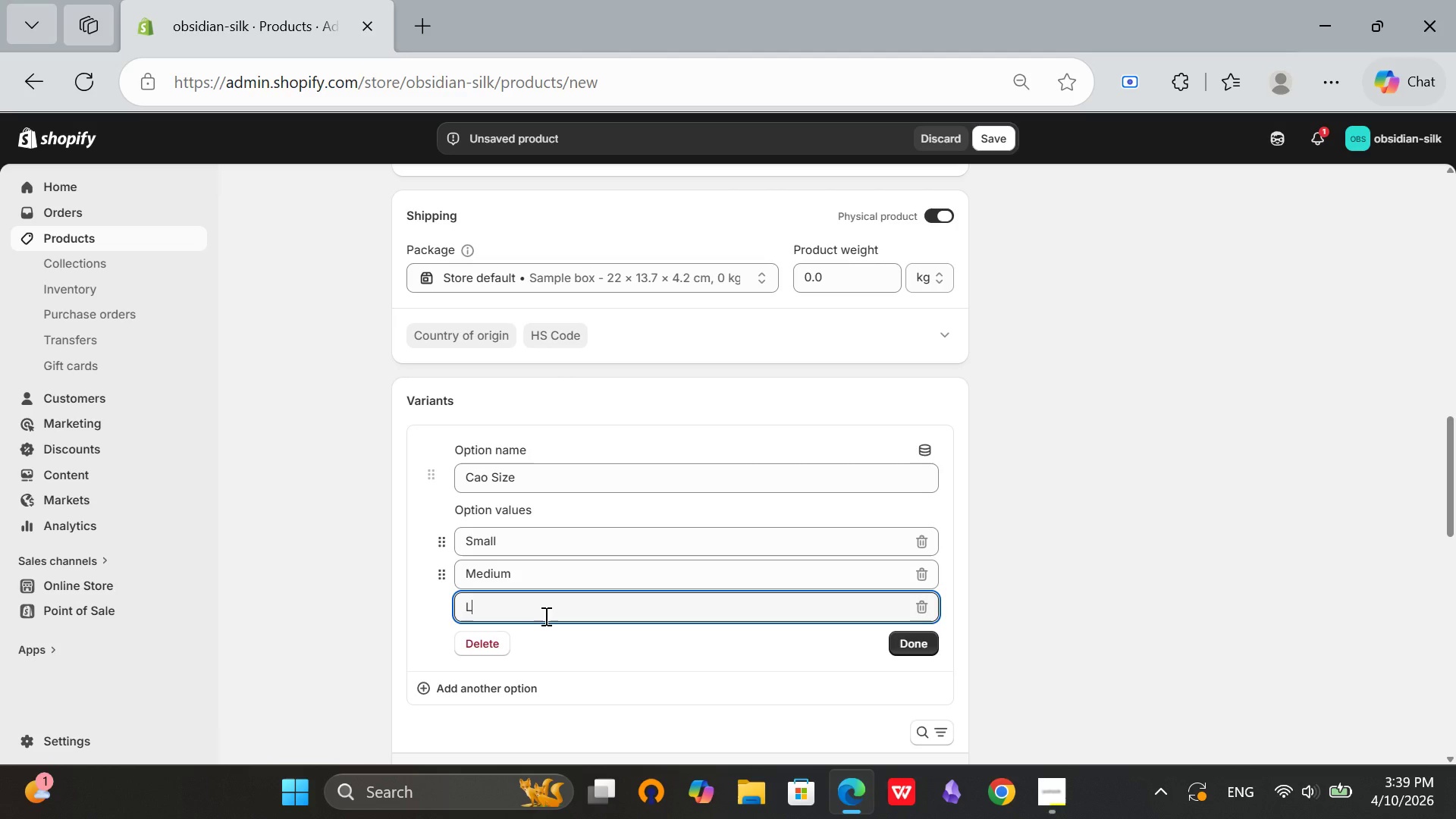 
type(Large)
 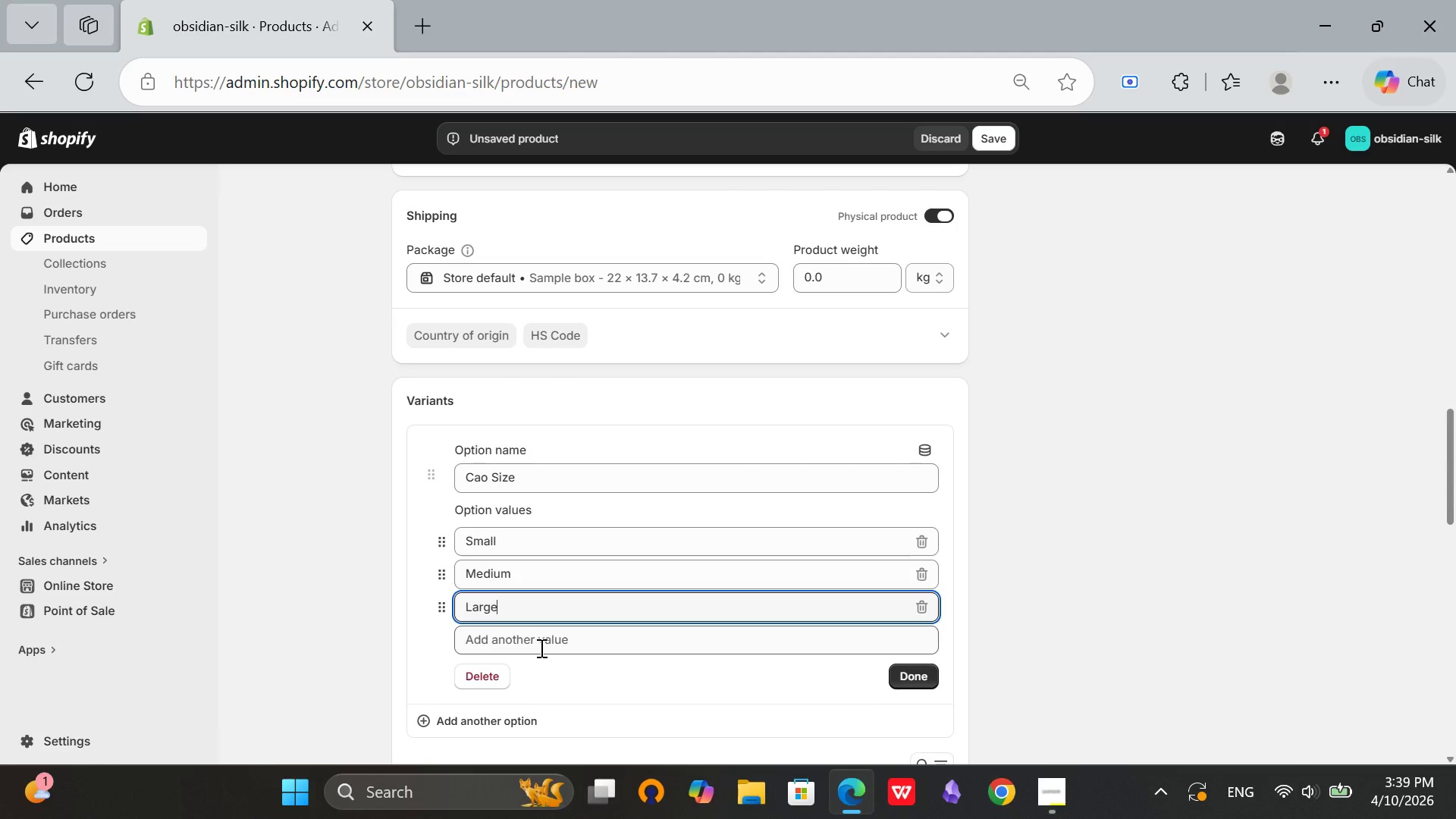 
left_click([540, 648])
 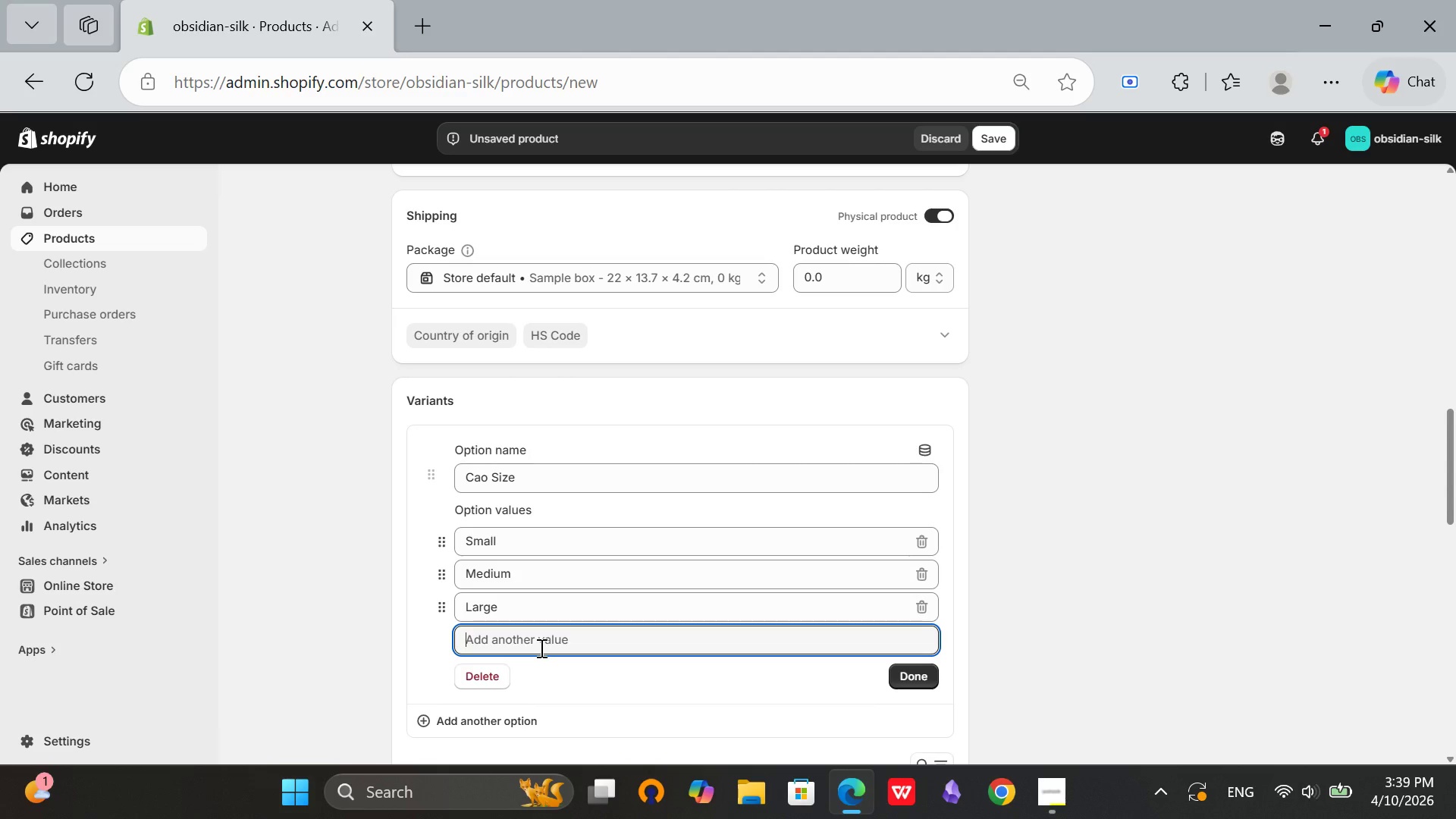 
key(CapsLock)
 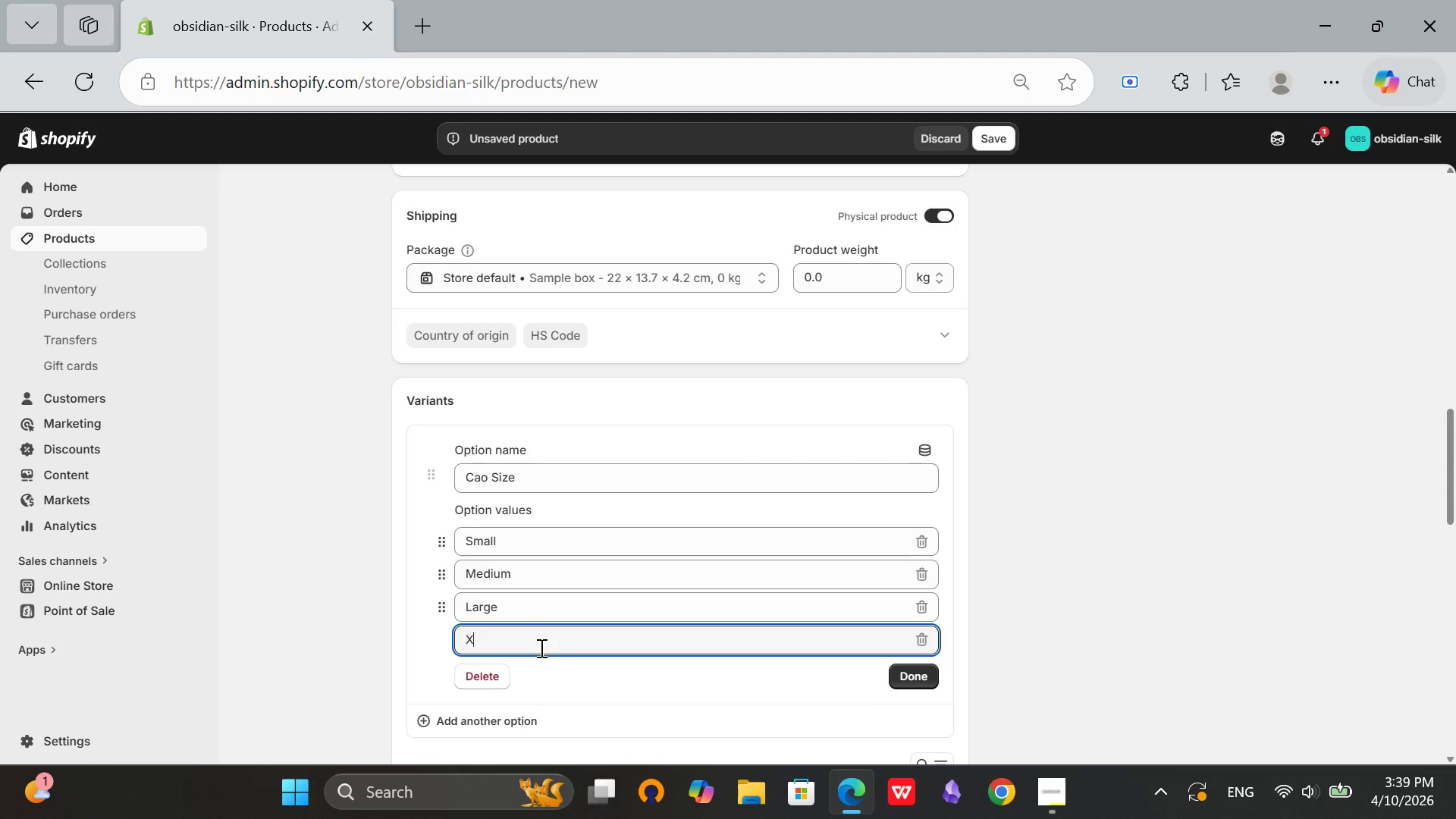 
key(X)
 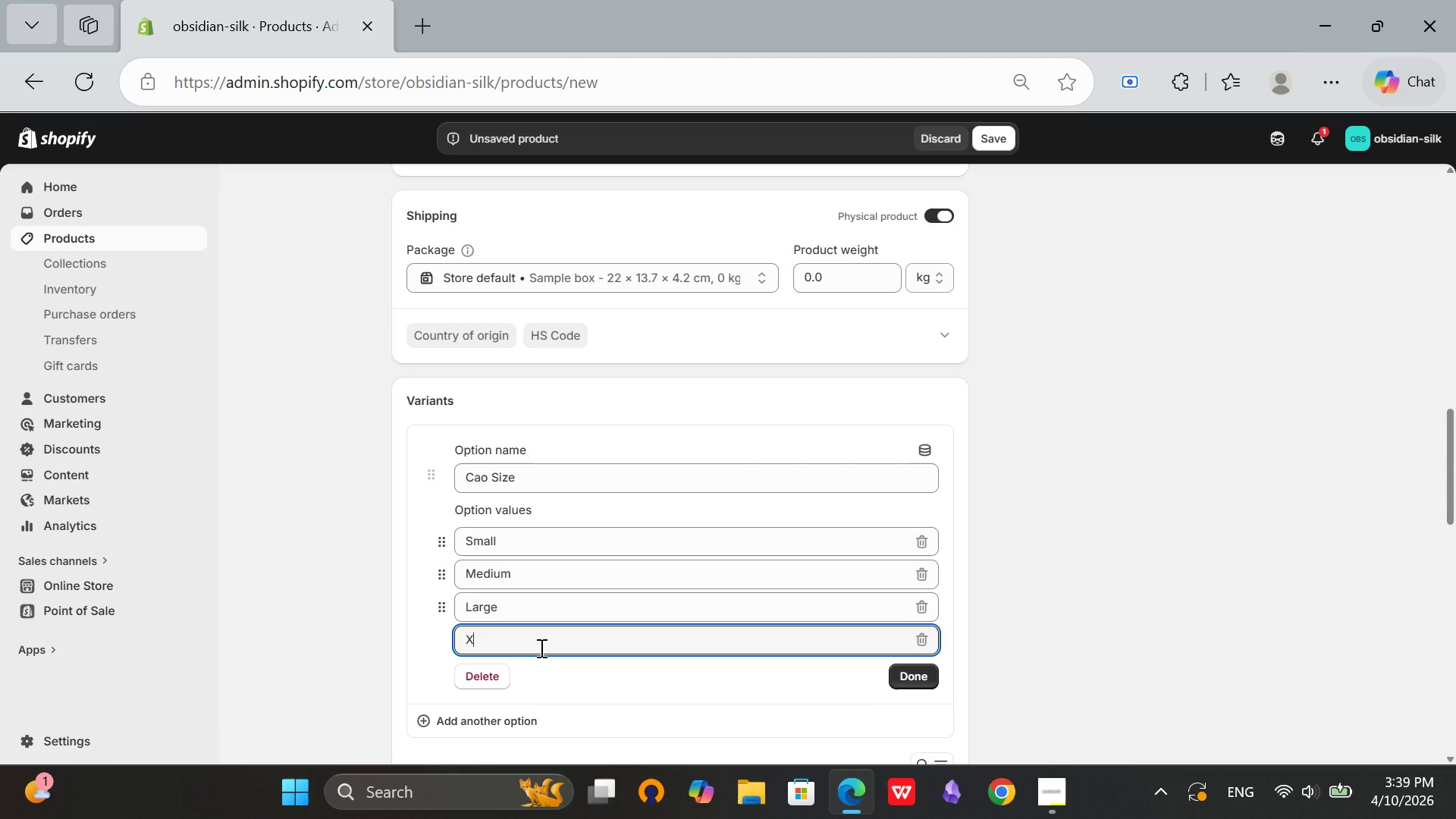 
key(CapsLock)
 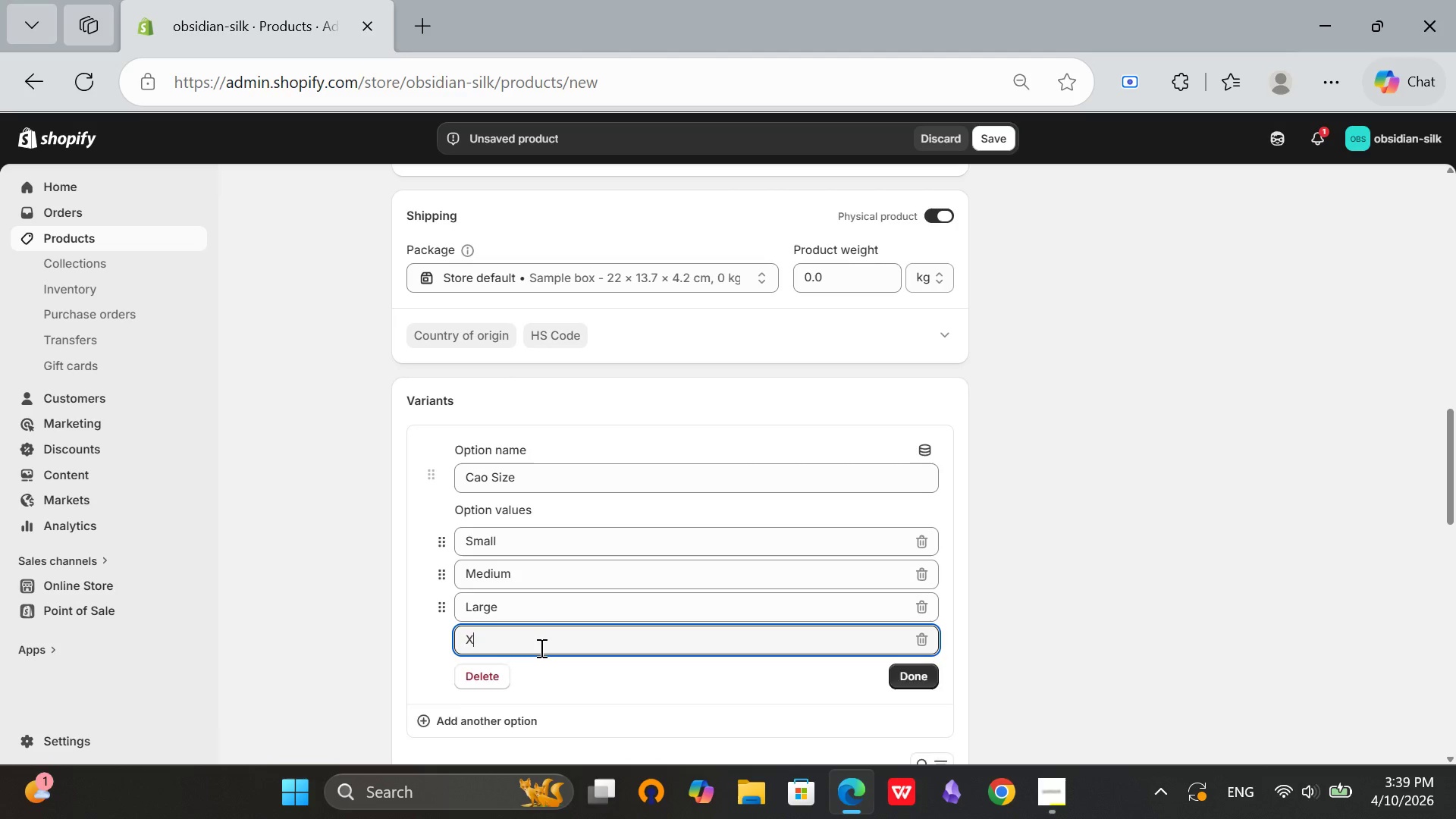 
key(L)
 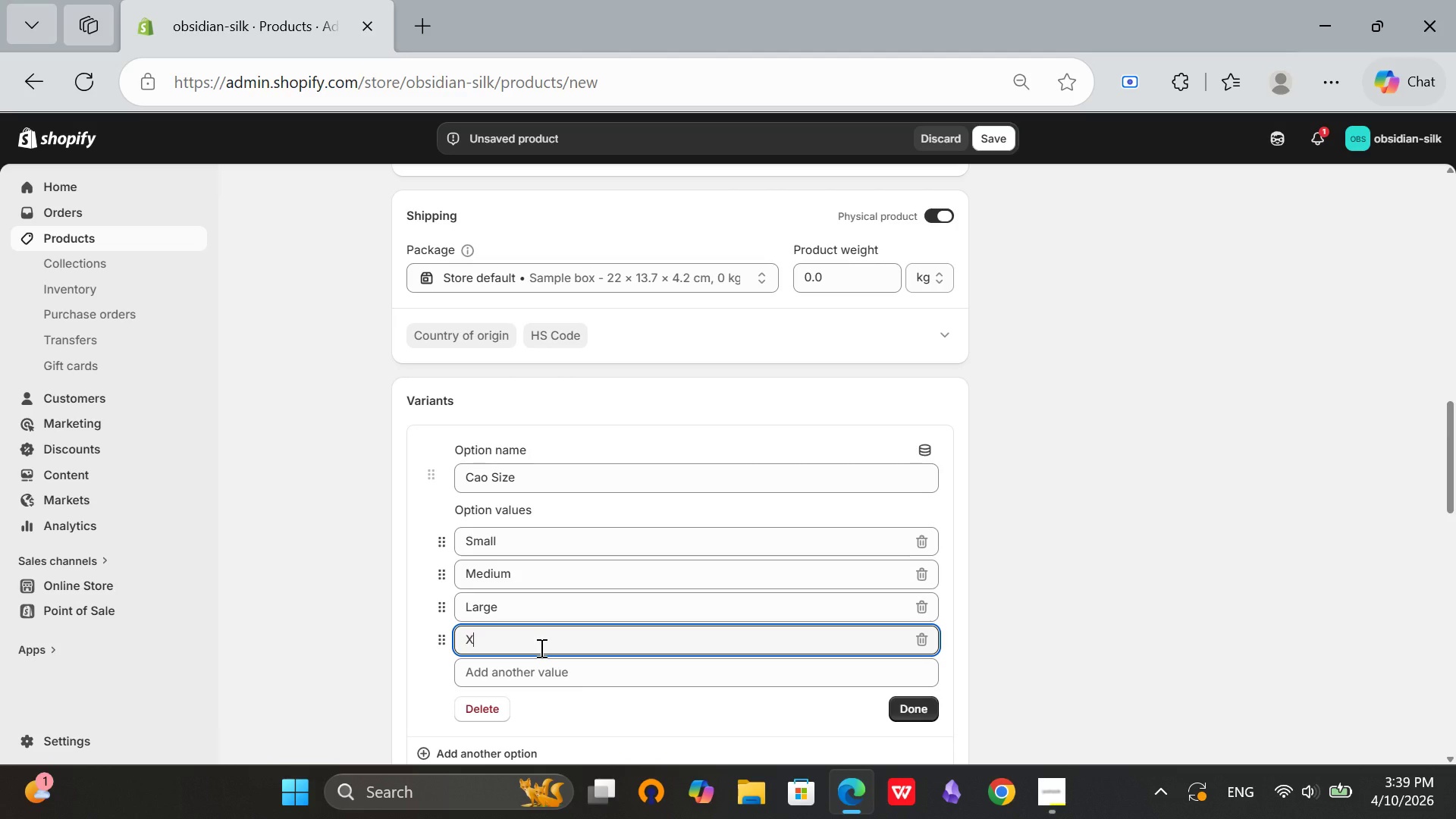 
key(Backspace)
 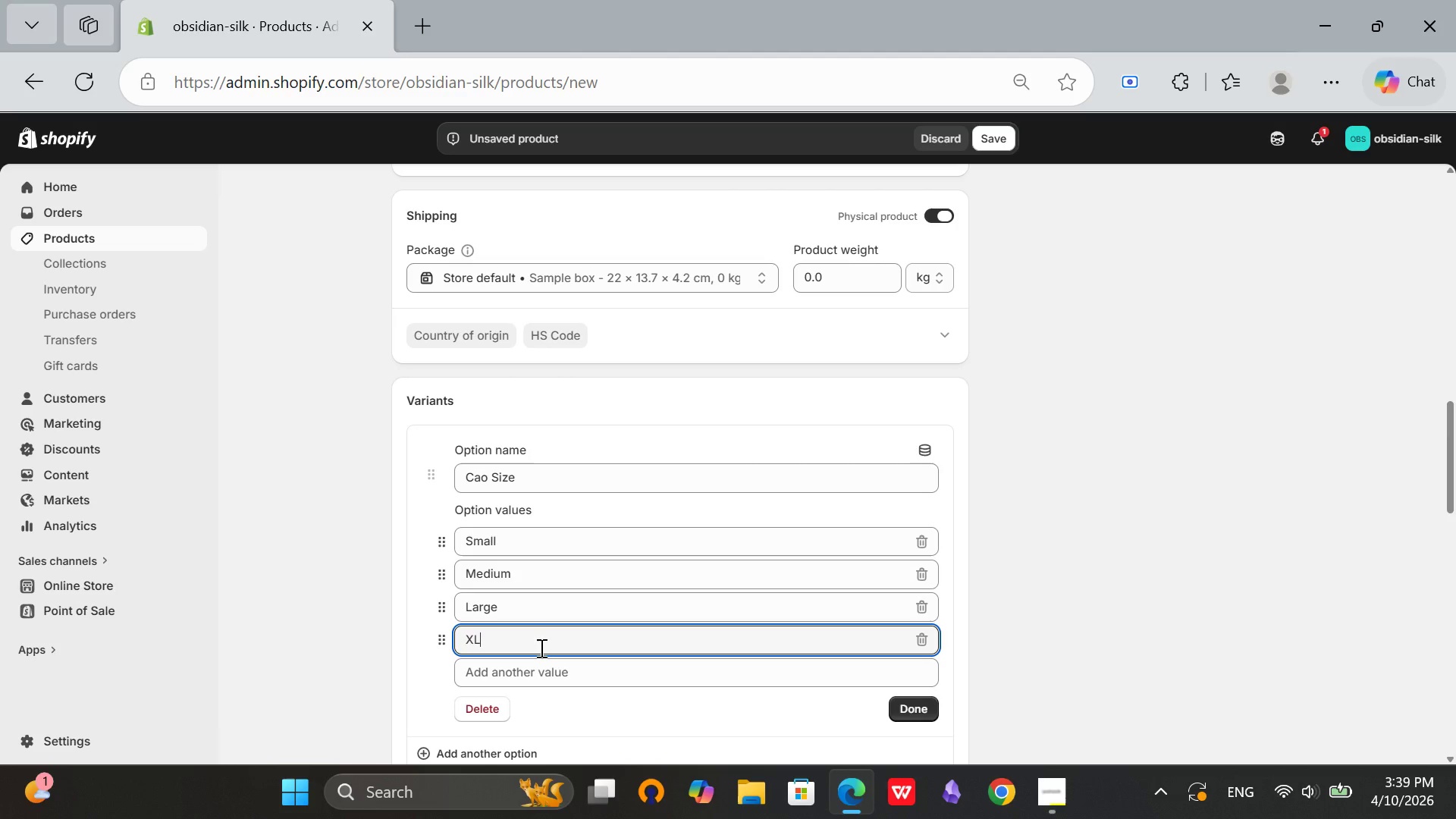 
key(CapsLock)
 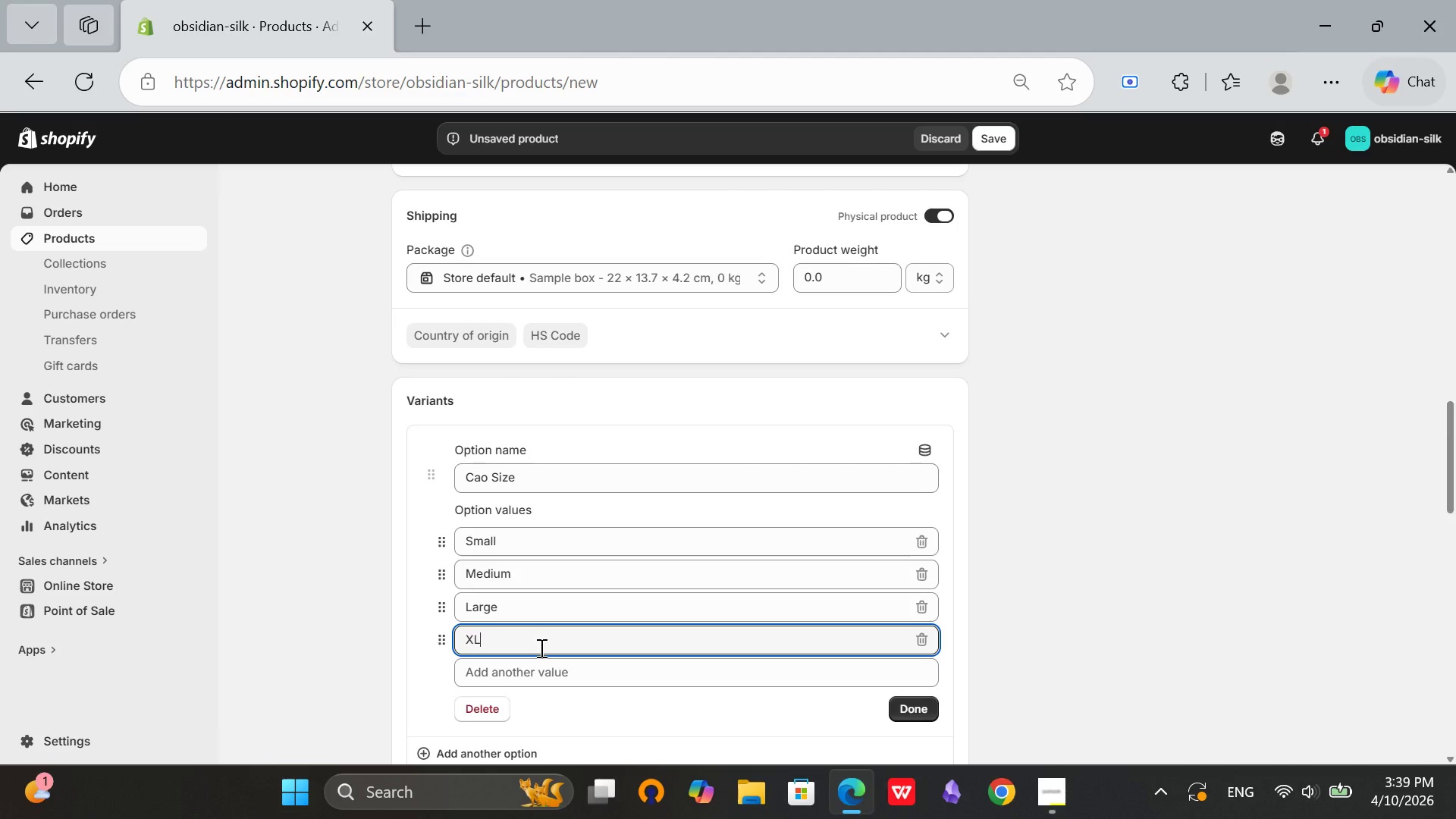 
key(L)
 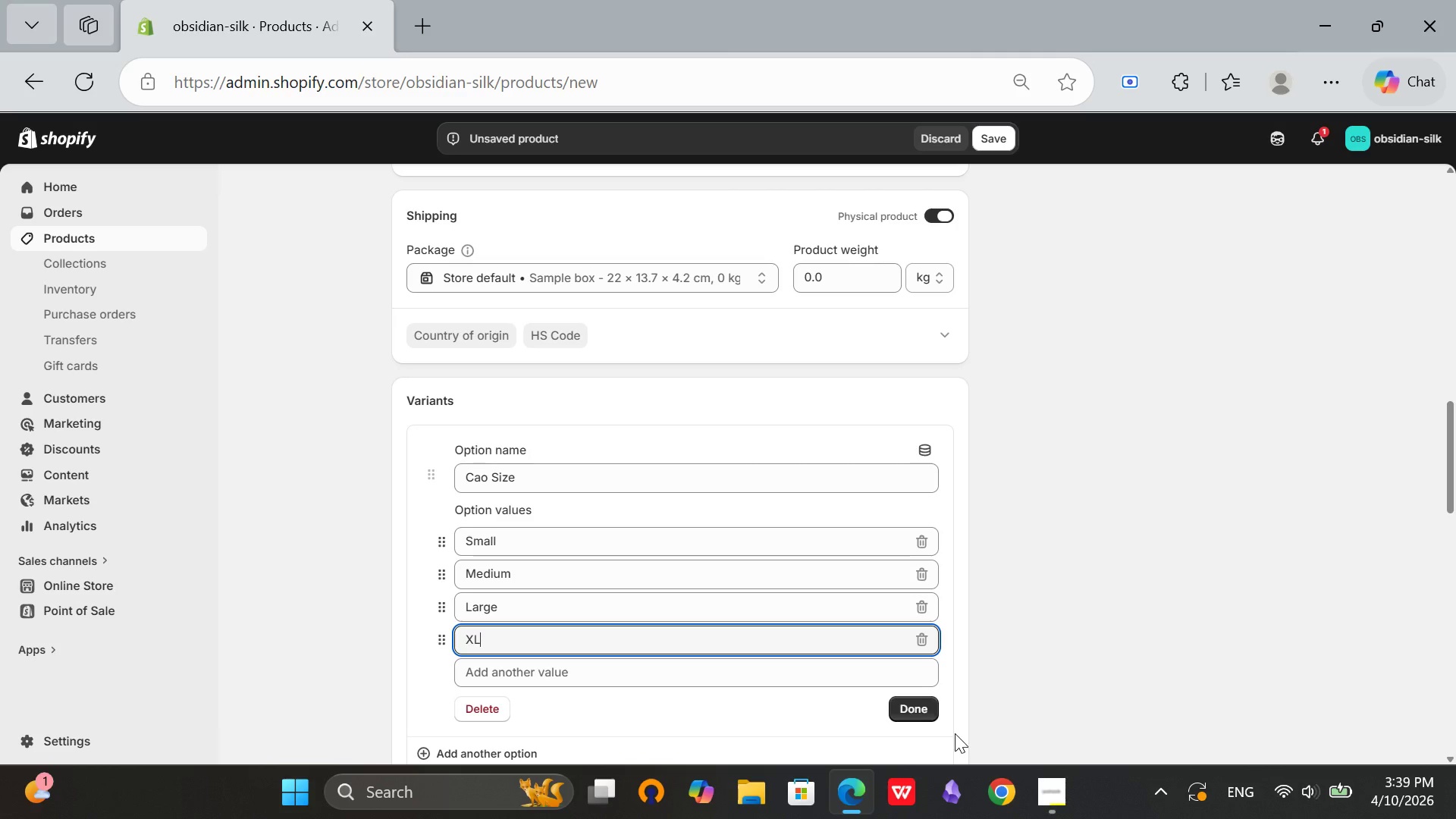 
left_click([911, 711])
 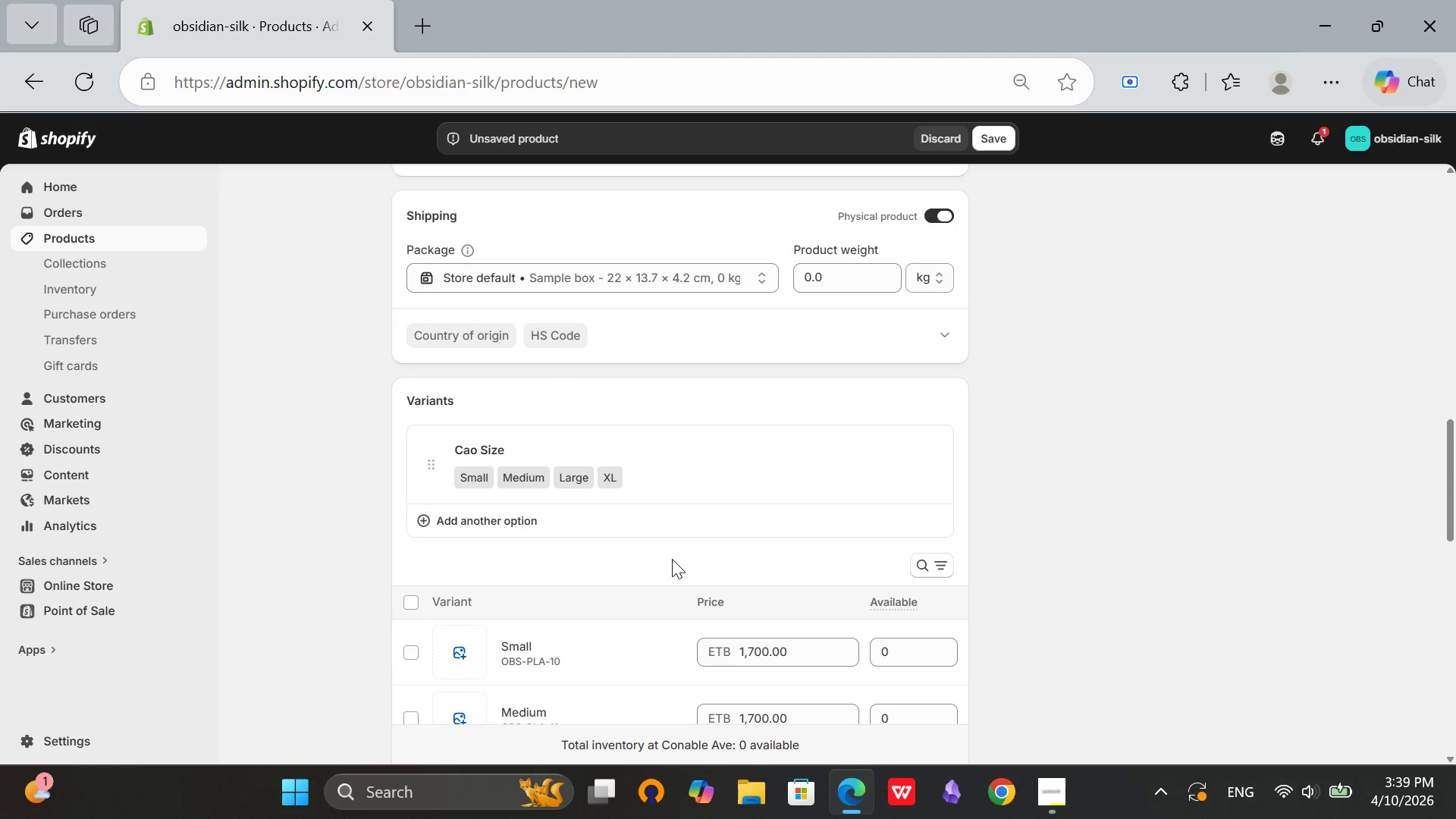 
left_click([491, 517])
 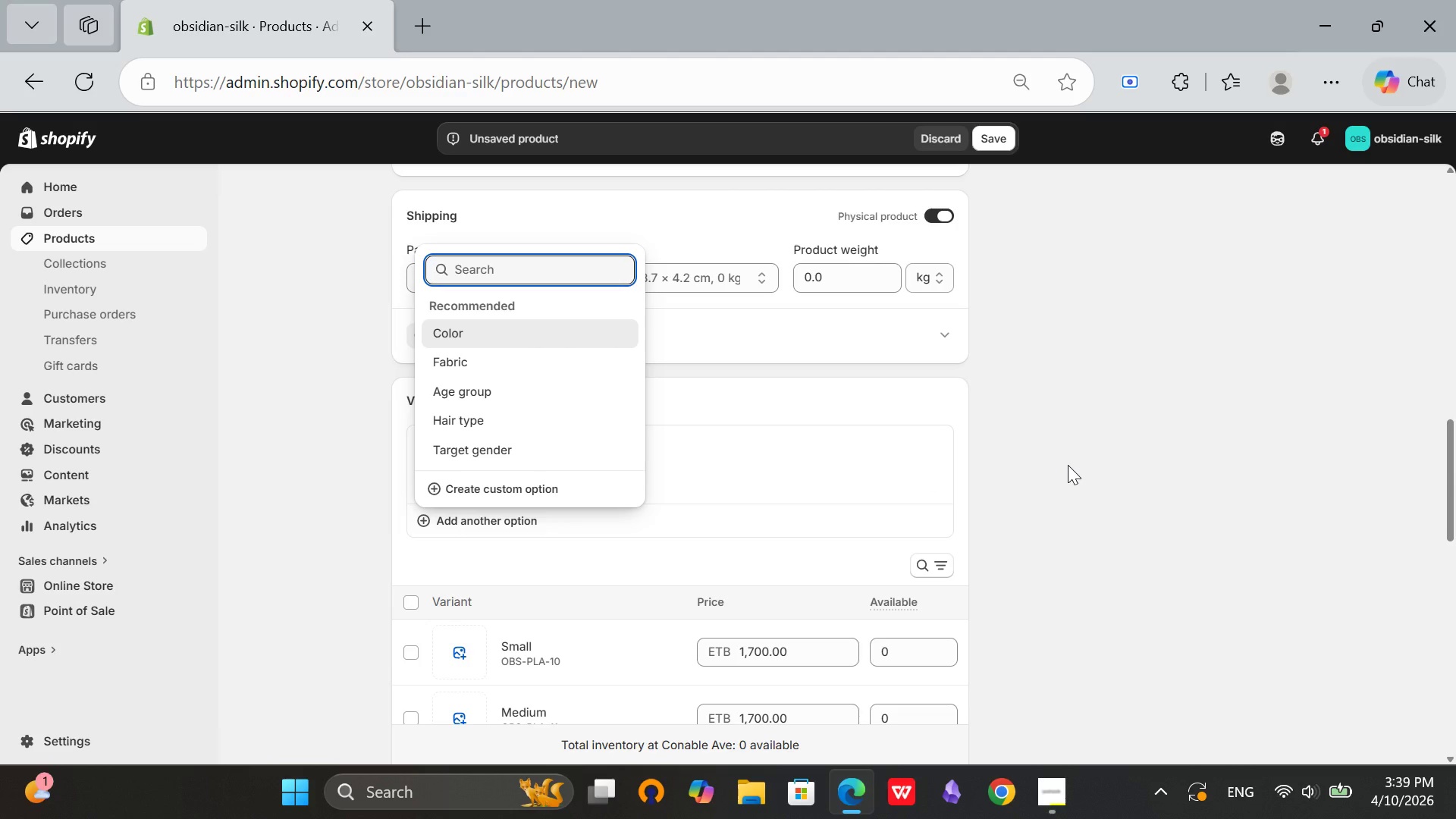 
left_click([1068, 465])
 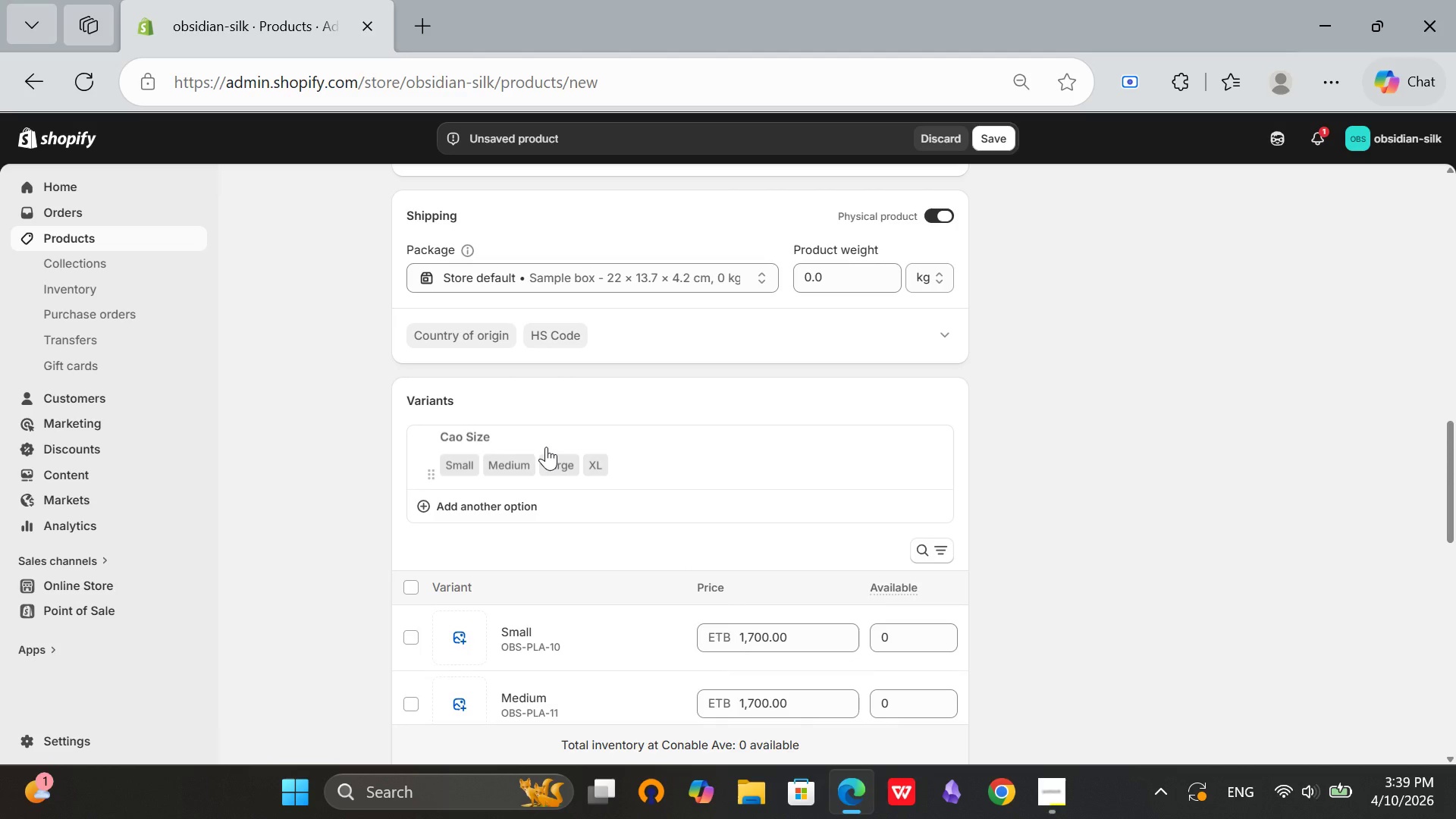 
left_click([546, 447])
 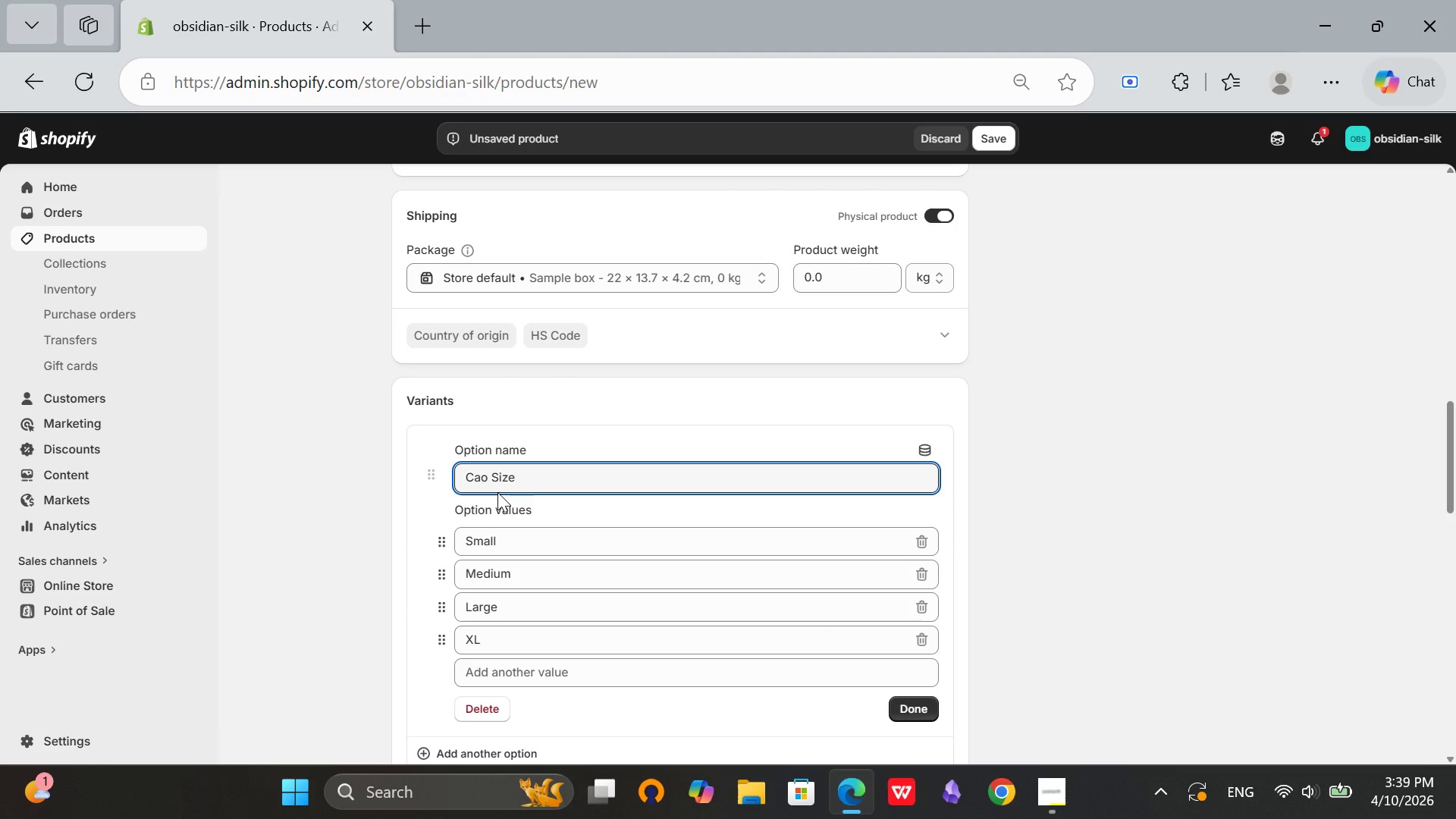 
key(ArrowRight)
 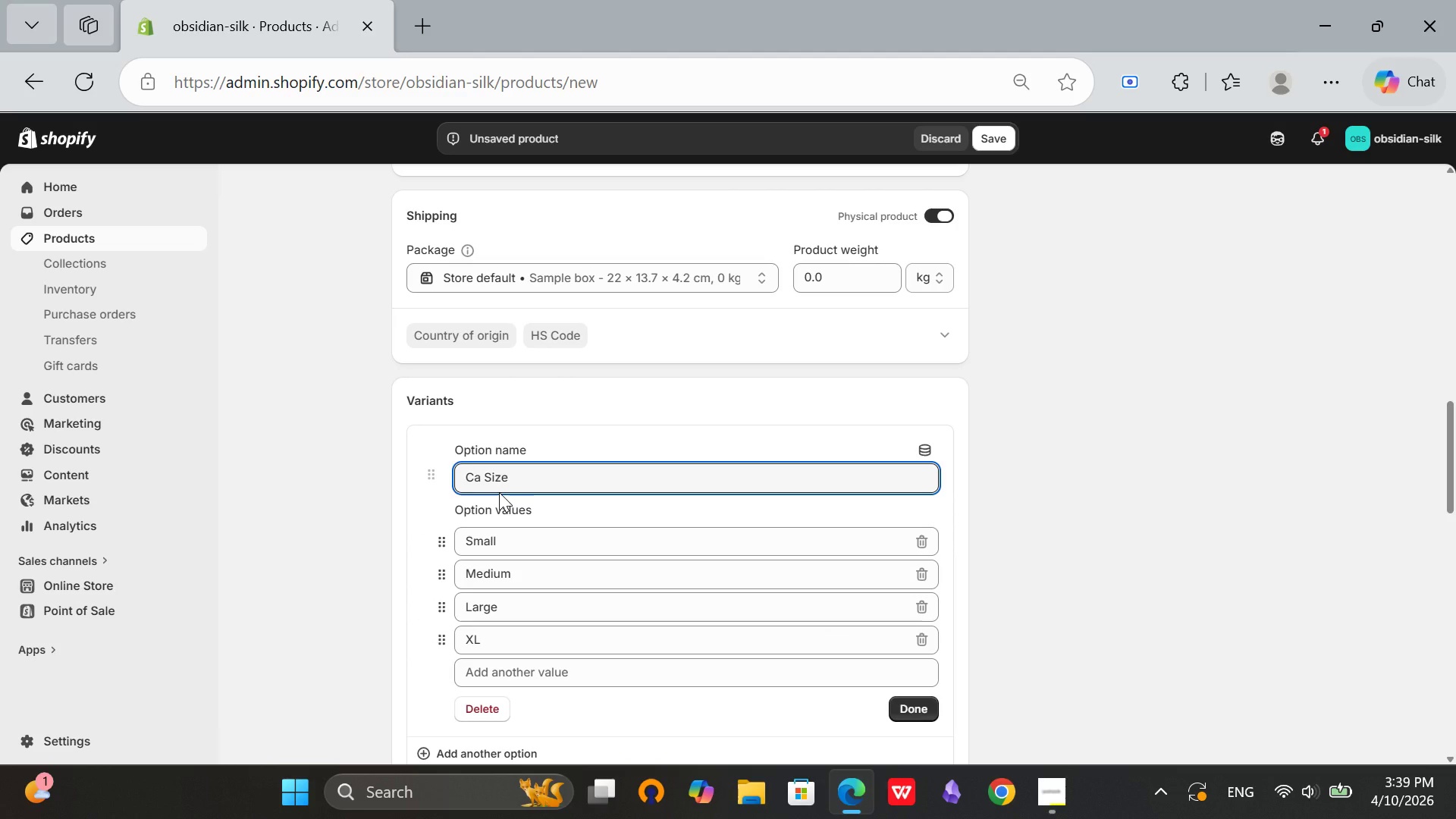 
key(Backspace)
 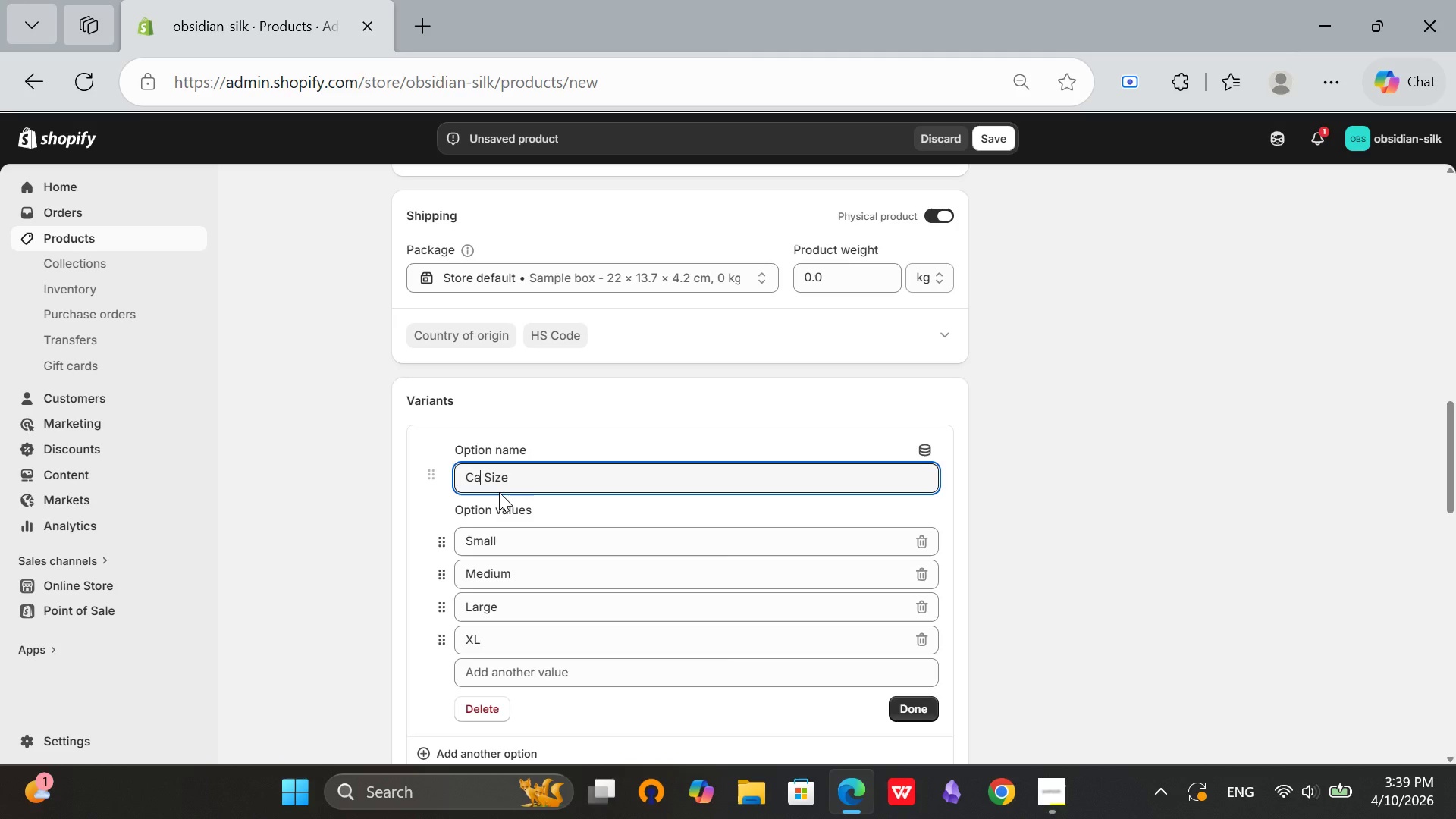 
key(P)
 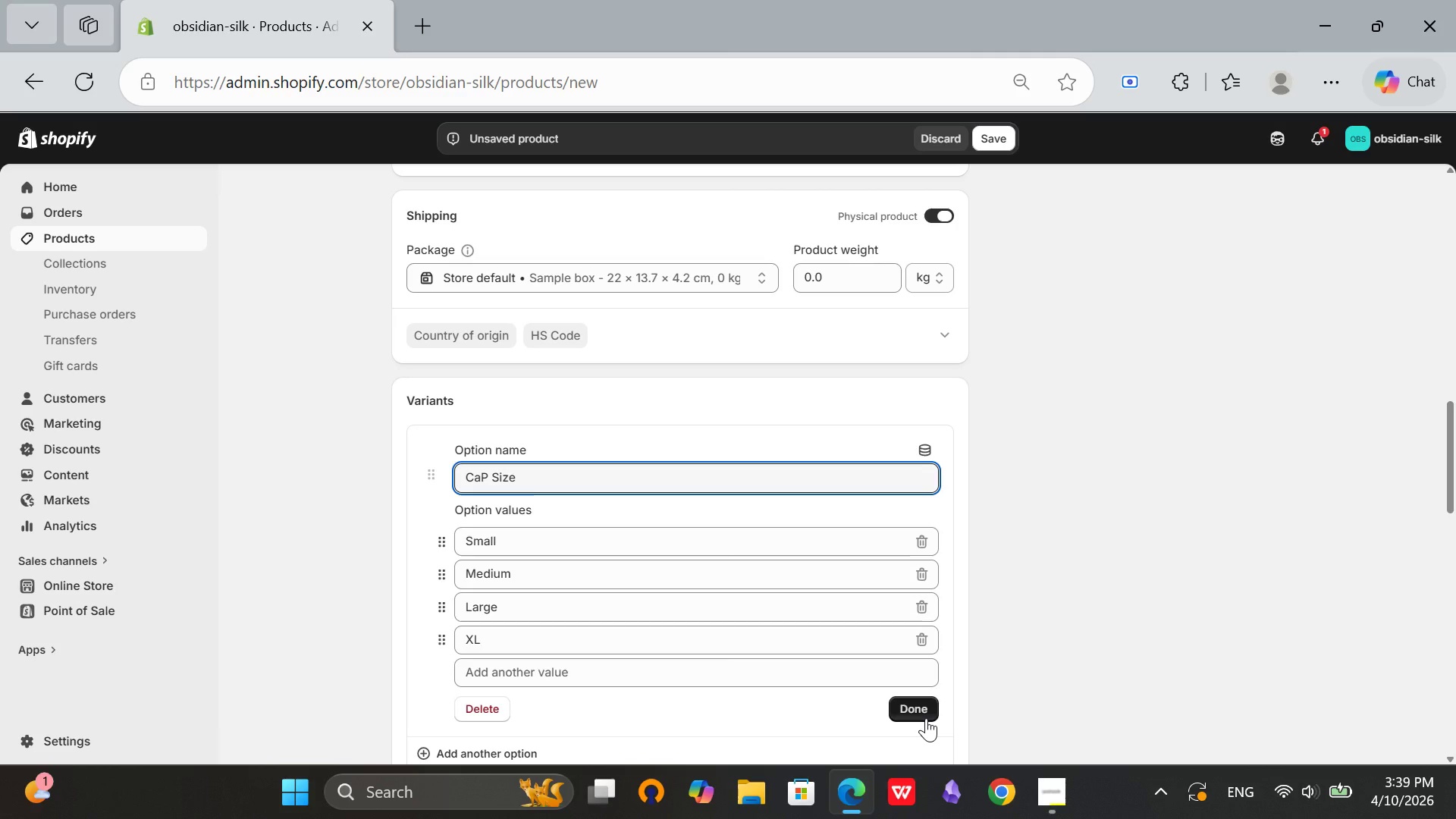 
key(Backspace)
 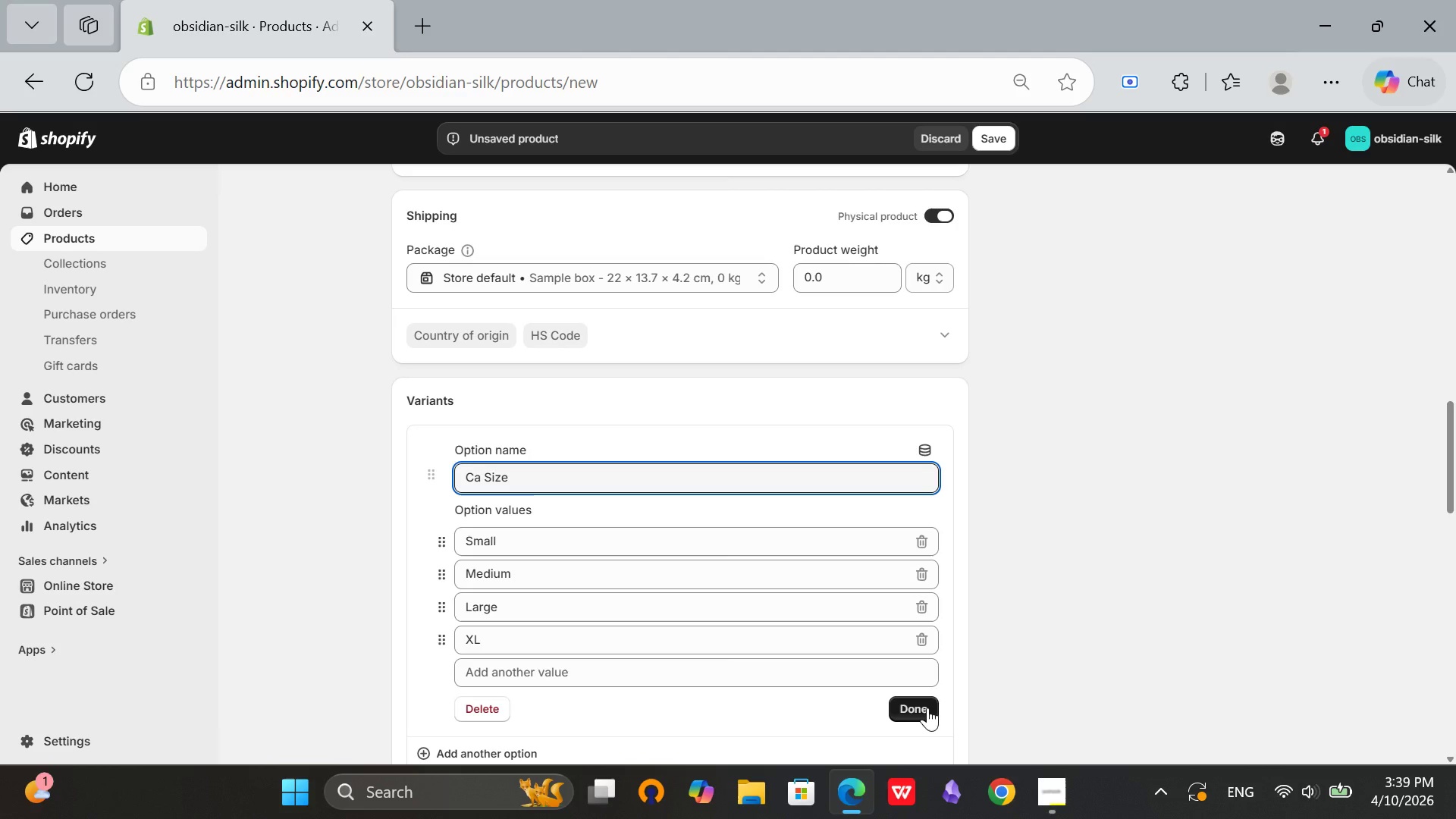 
key(CapsLock)
 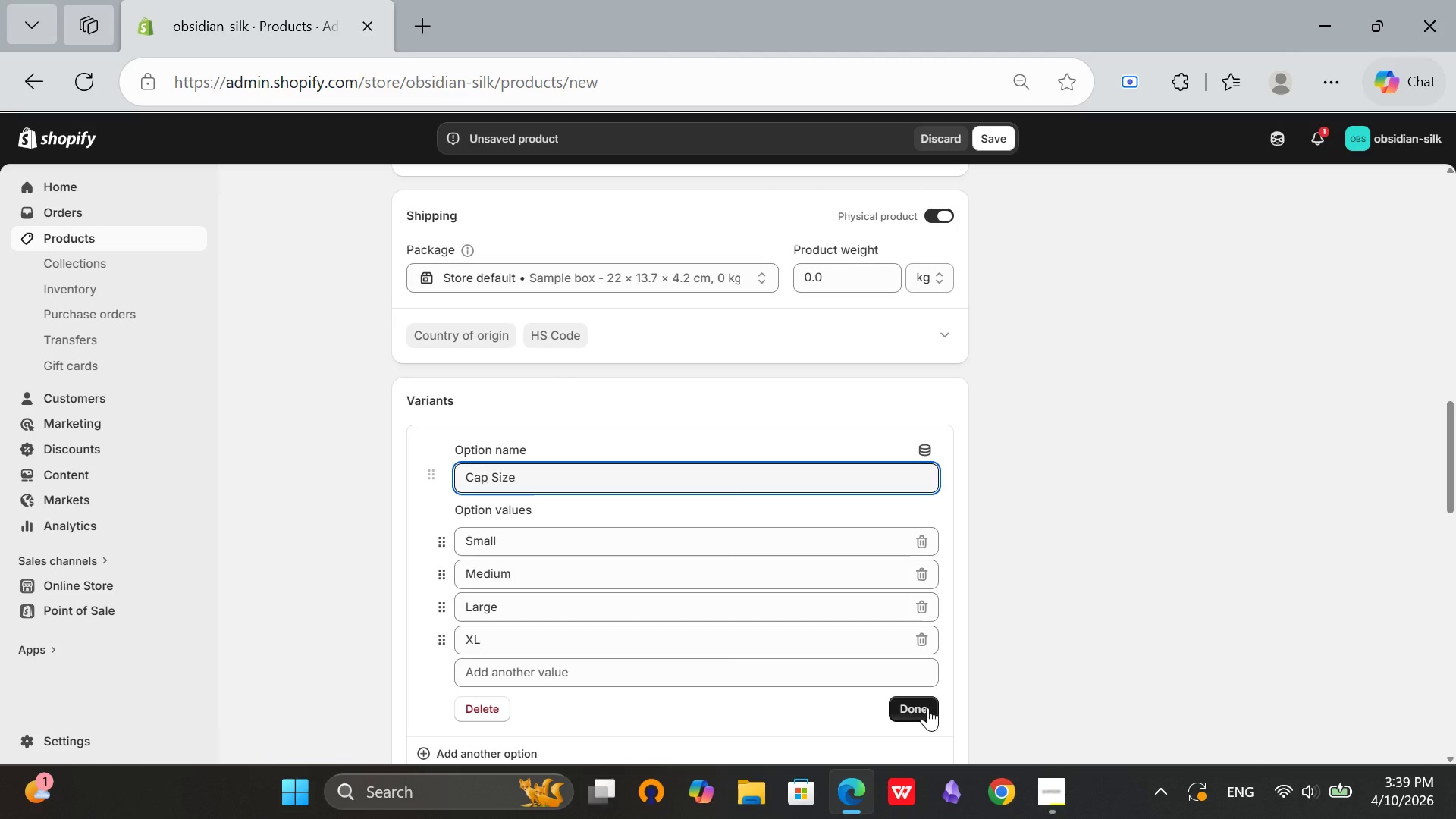 
key(P)
 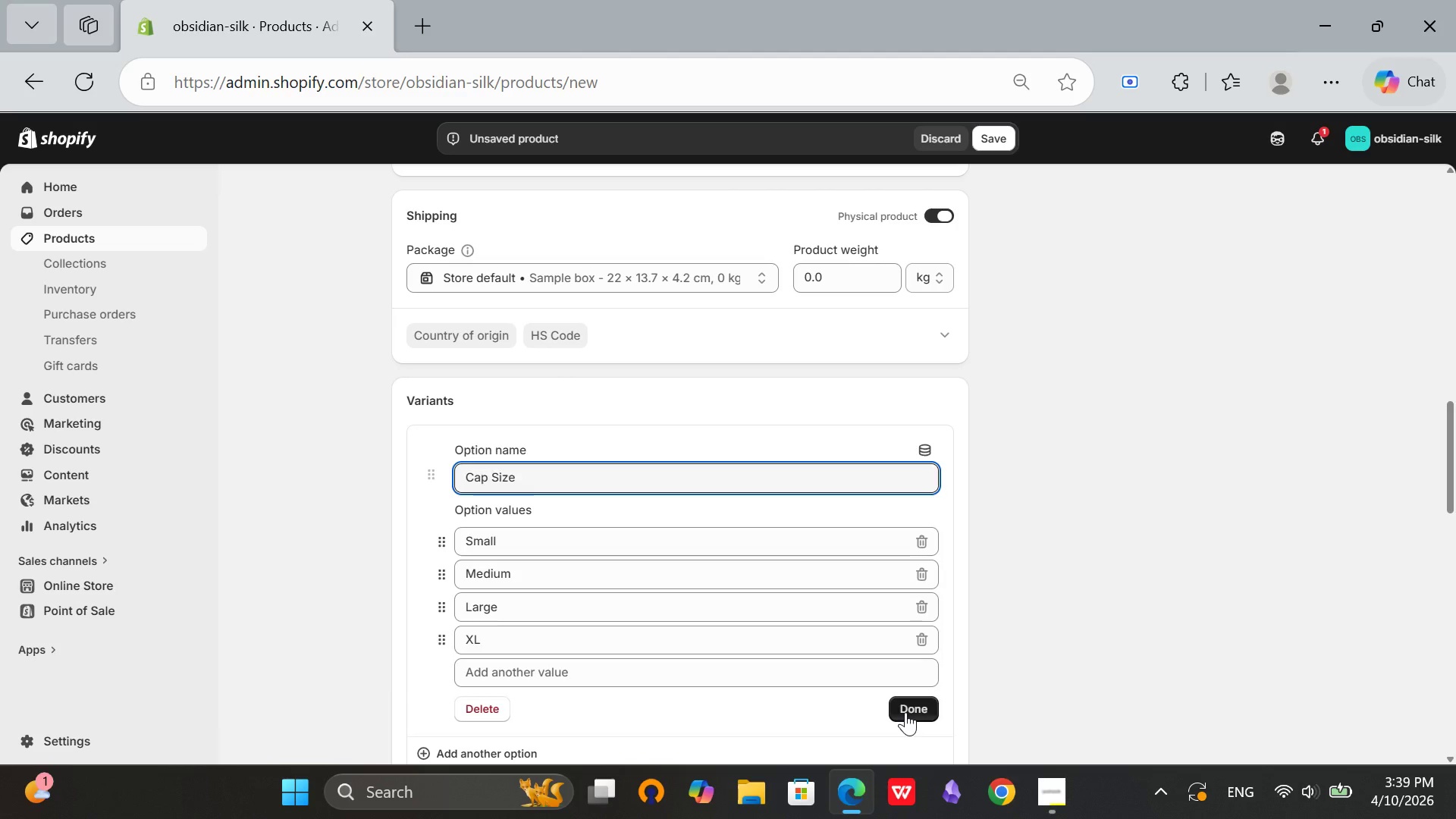 
left_click([905, 712])
 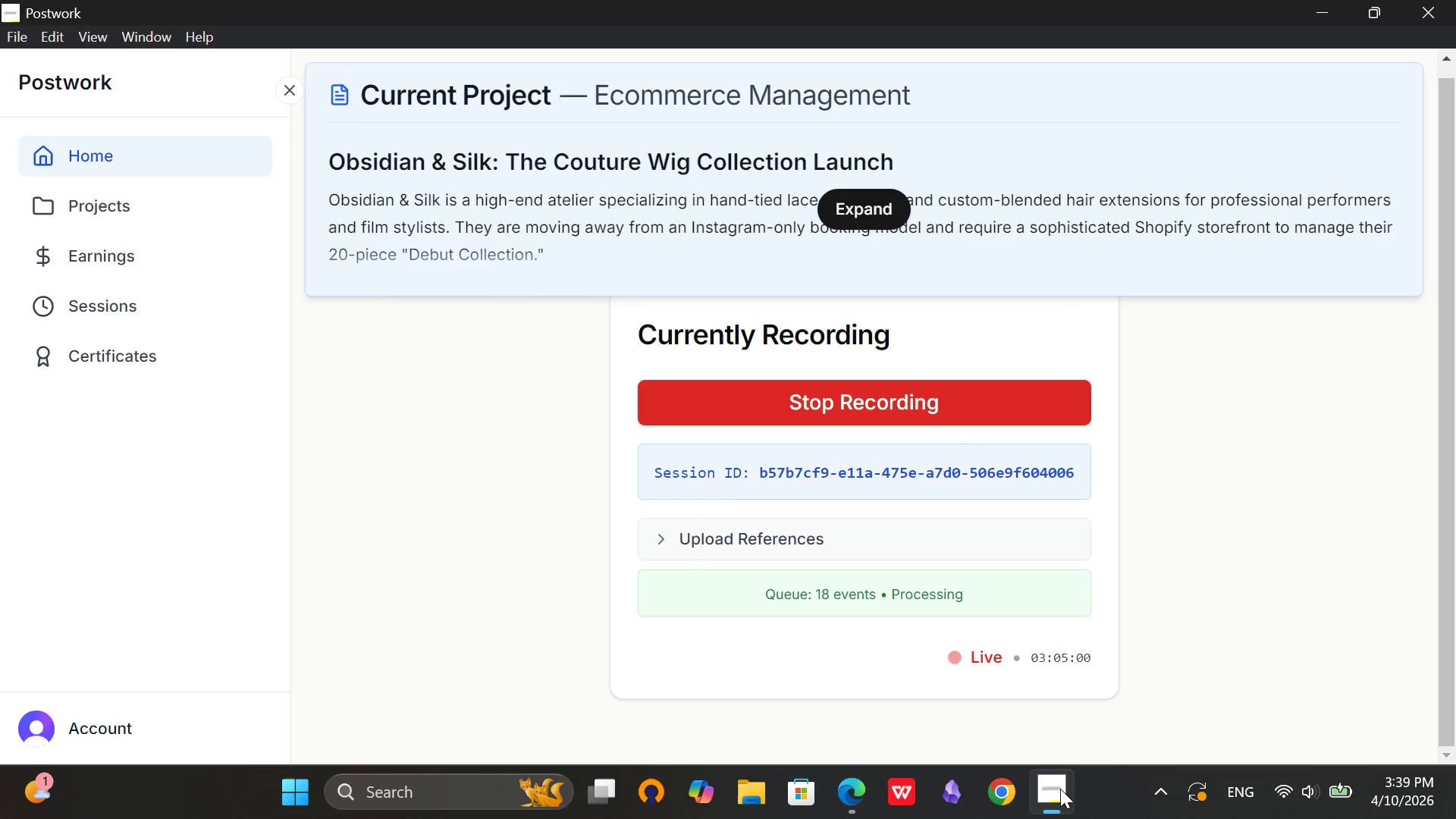 
left_click([1060, 789])